 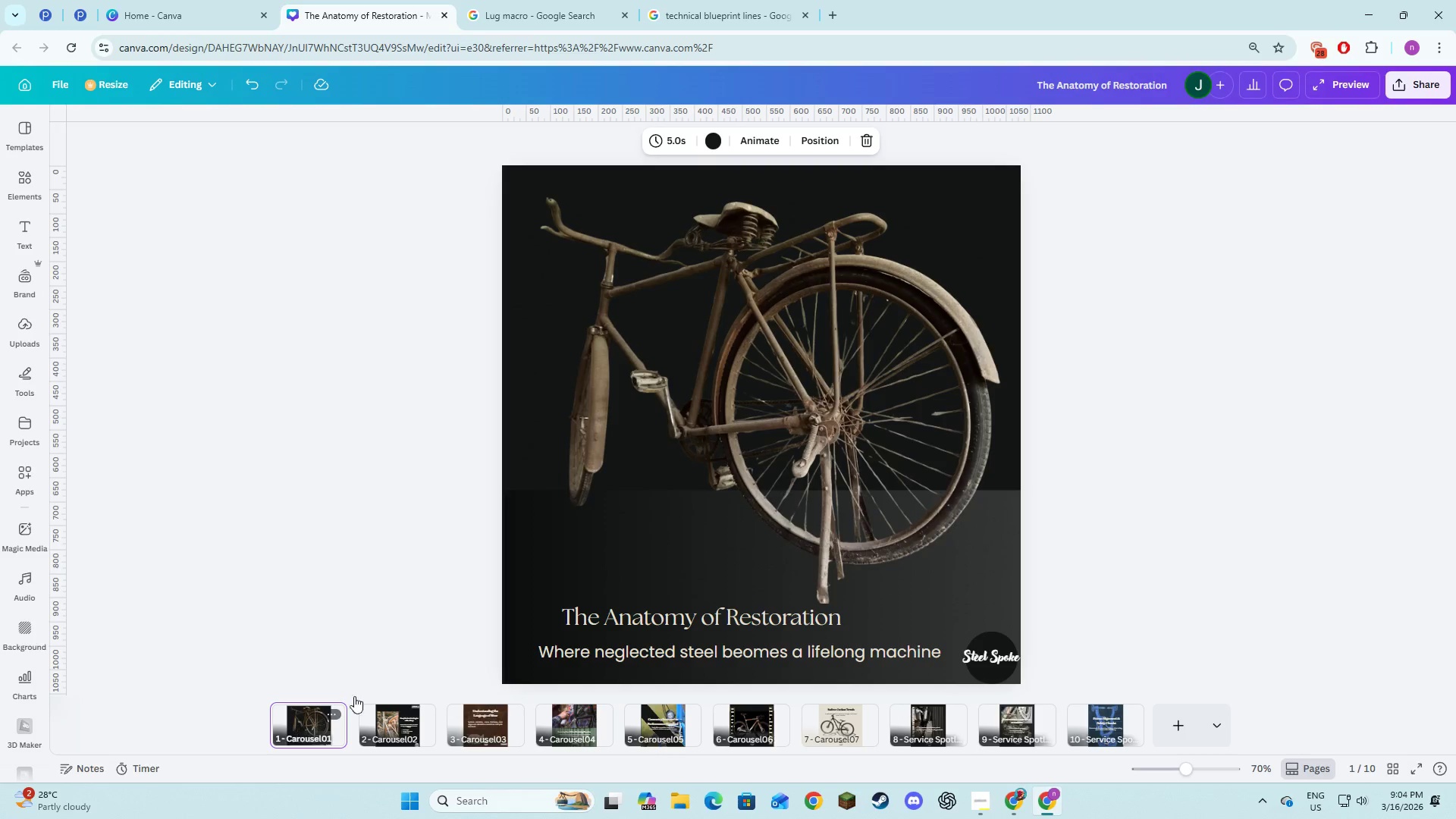 
left_click([1411, 764])
 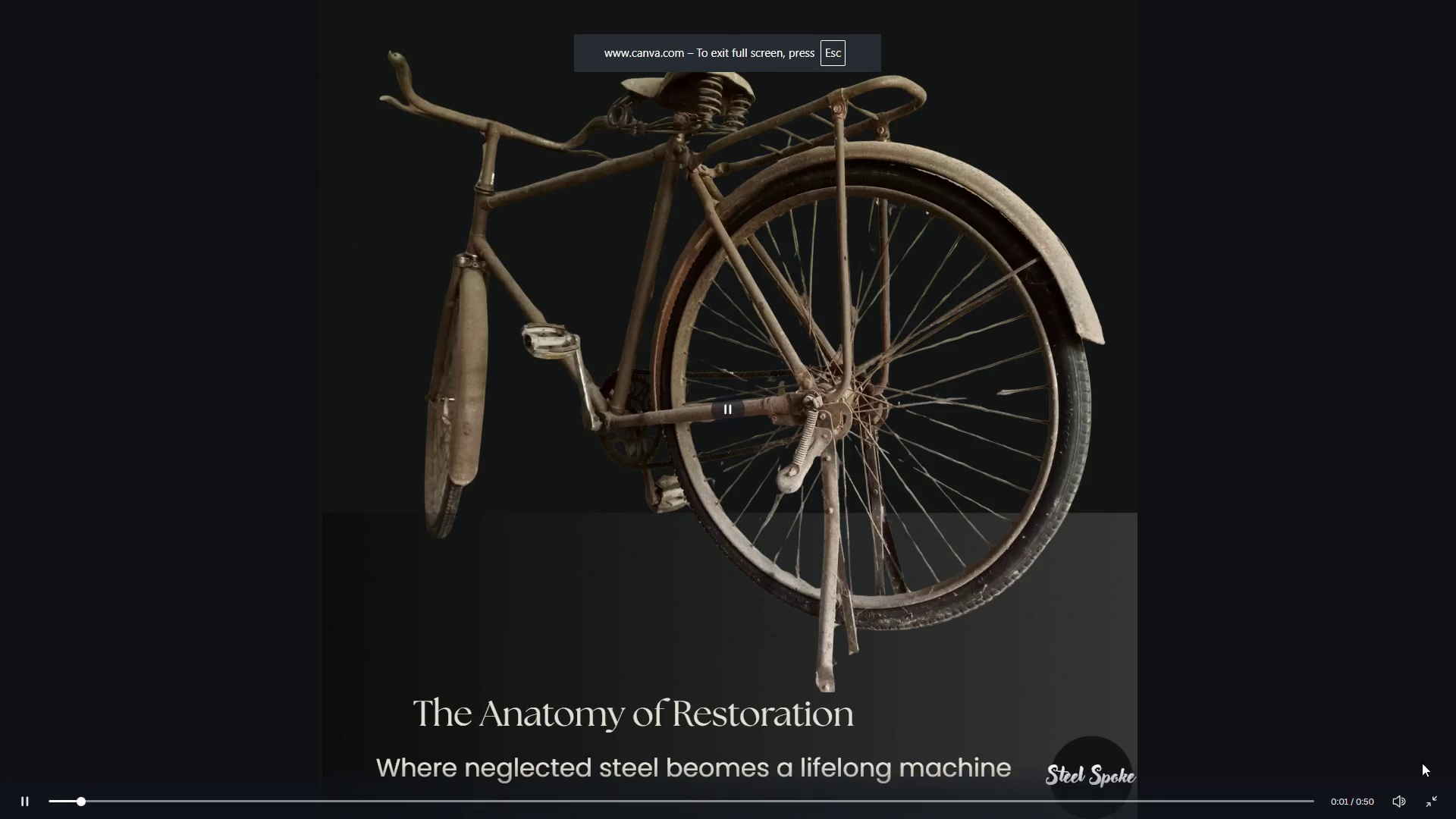 
key(Alt+ArrowRight)
 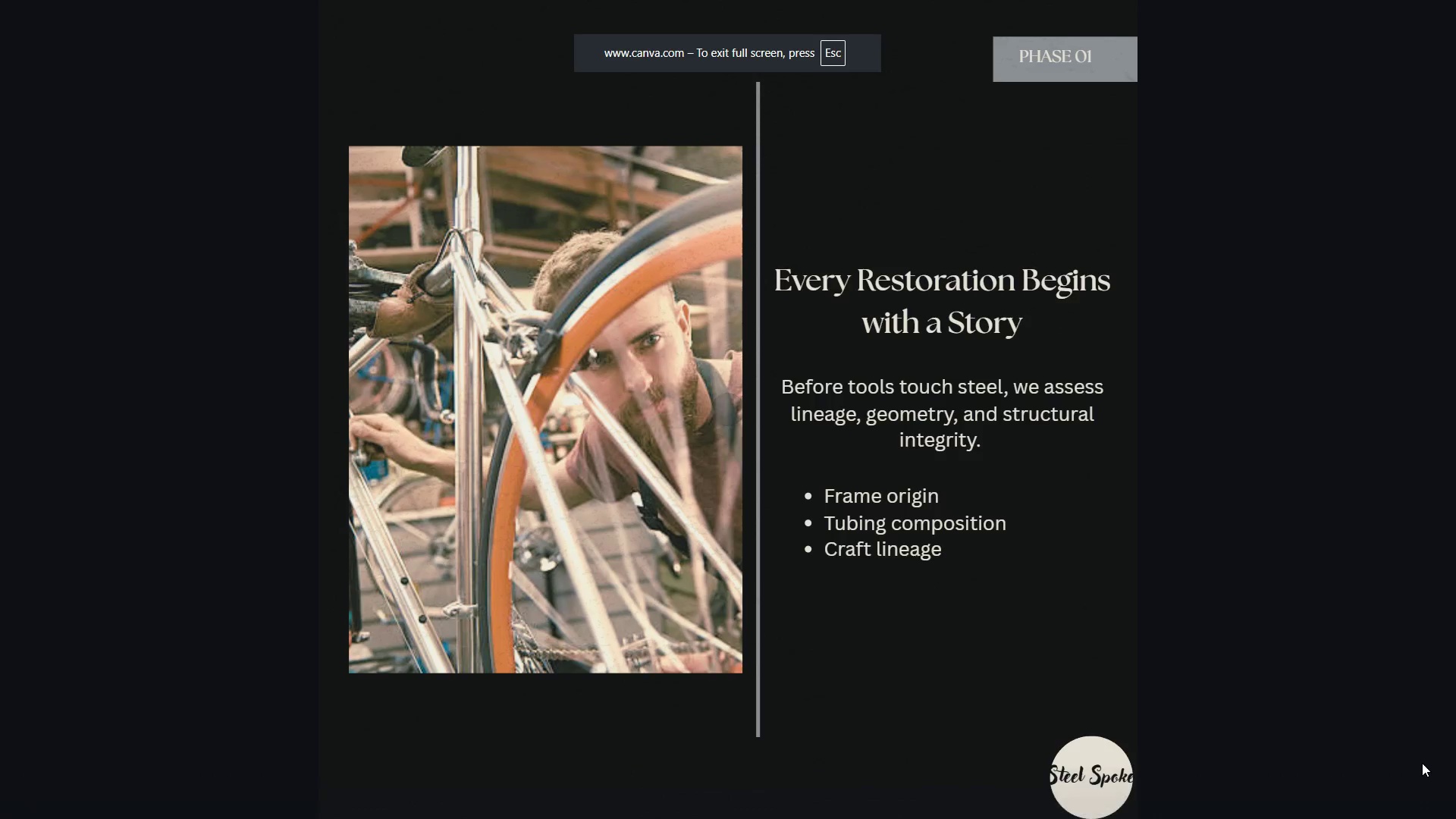 
key(Alt+ArrowRight)
 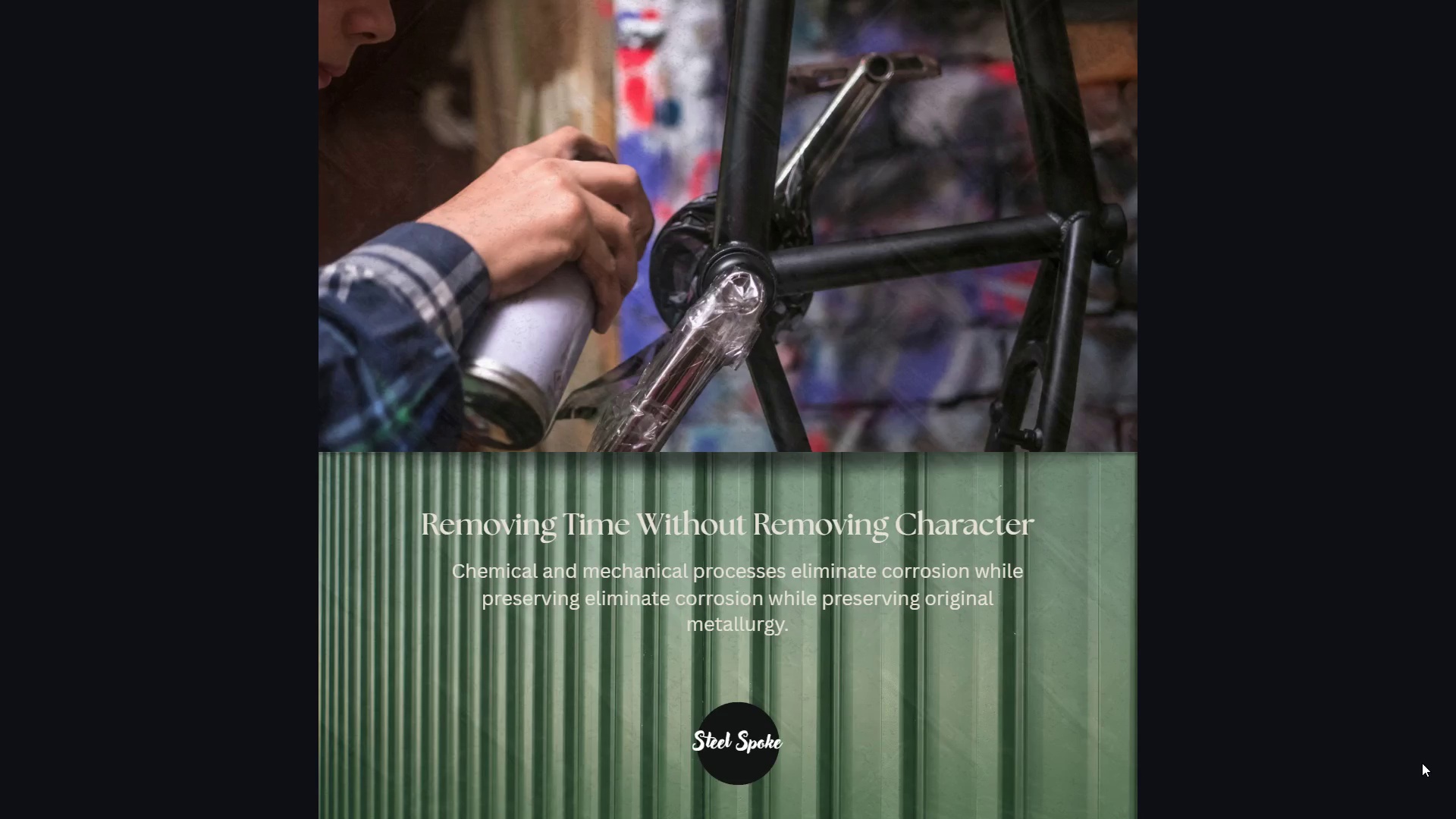 
wait(10.5)
 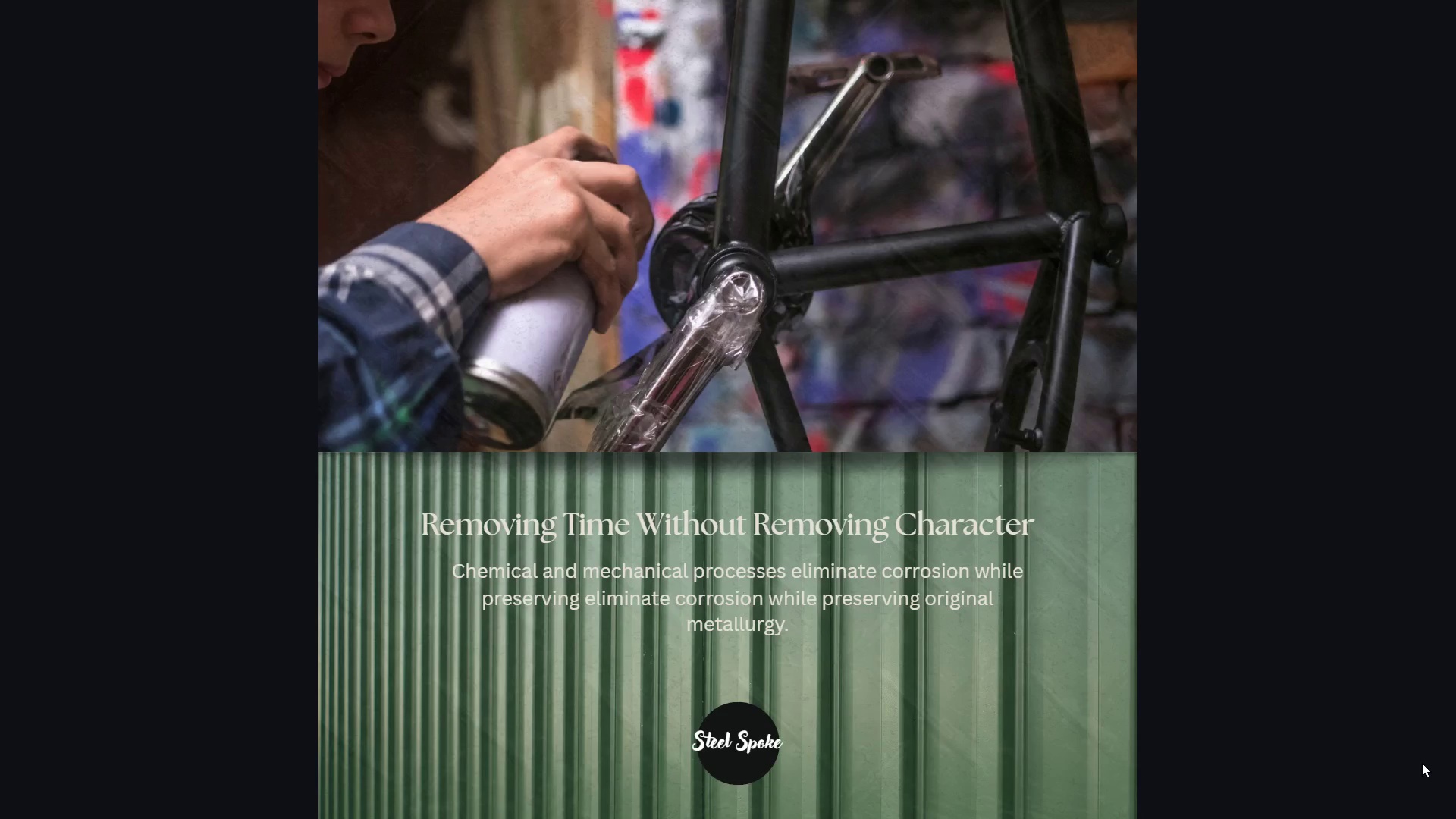 
key(Alt+Escape)
 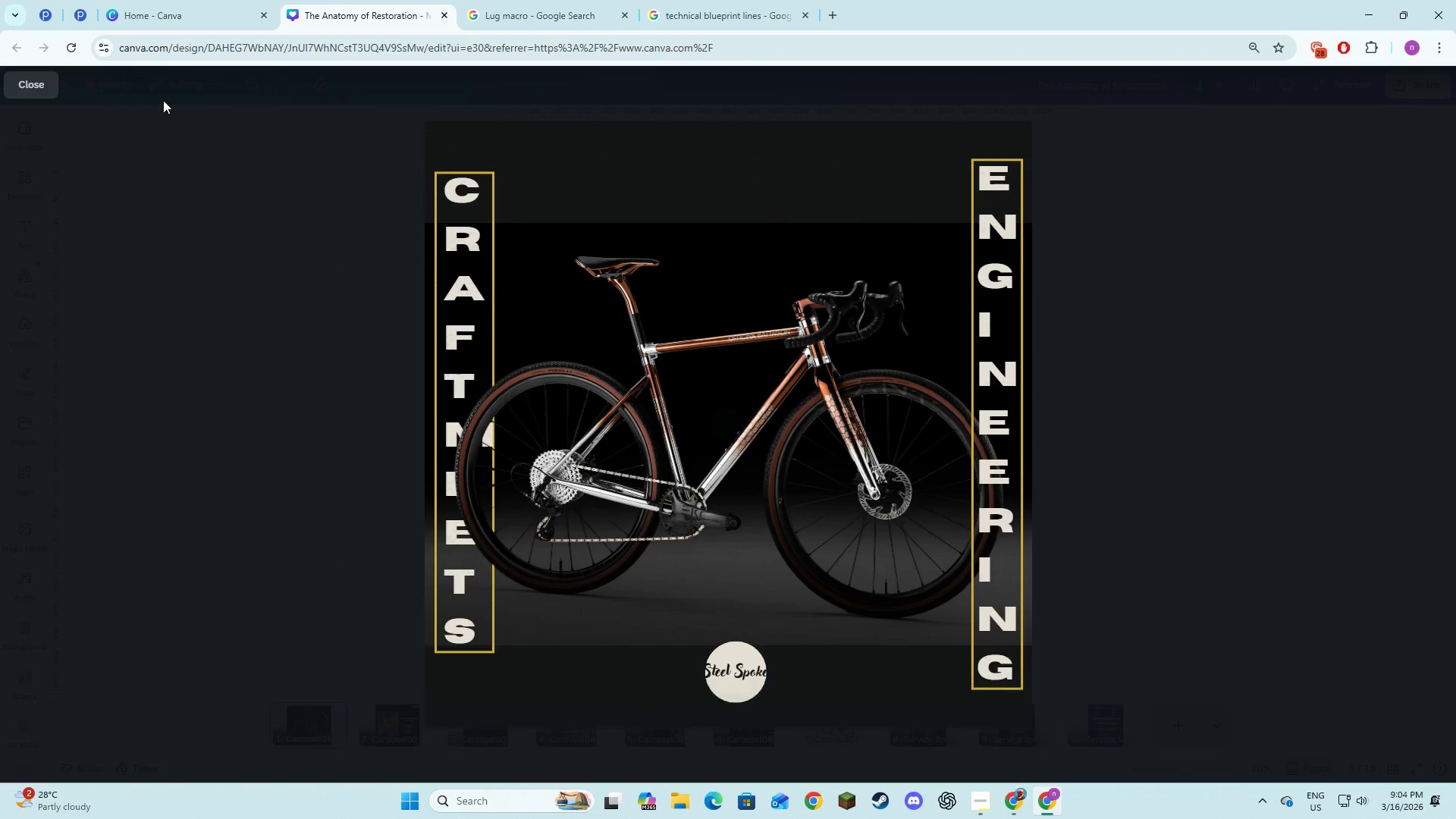 
left_click([7, 77])
 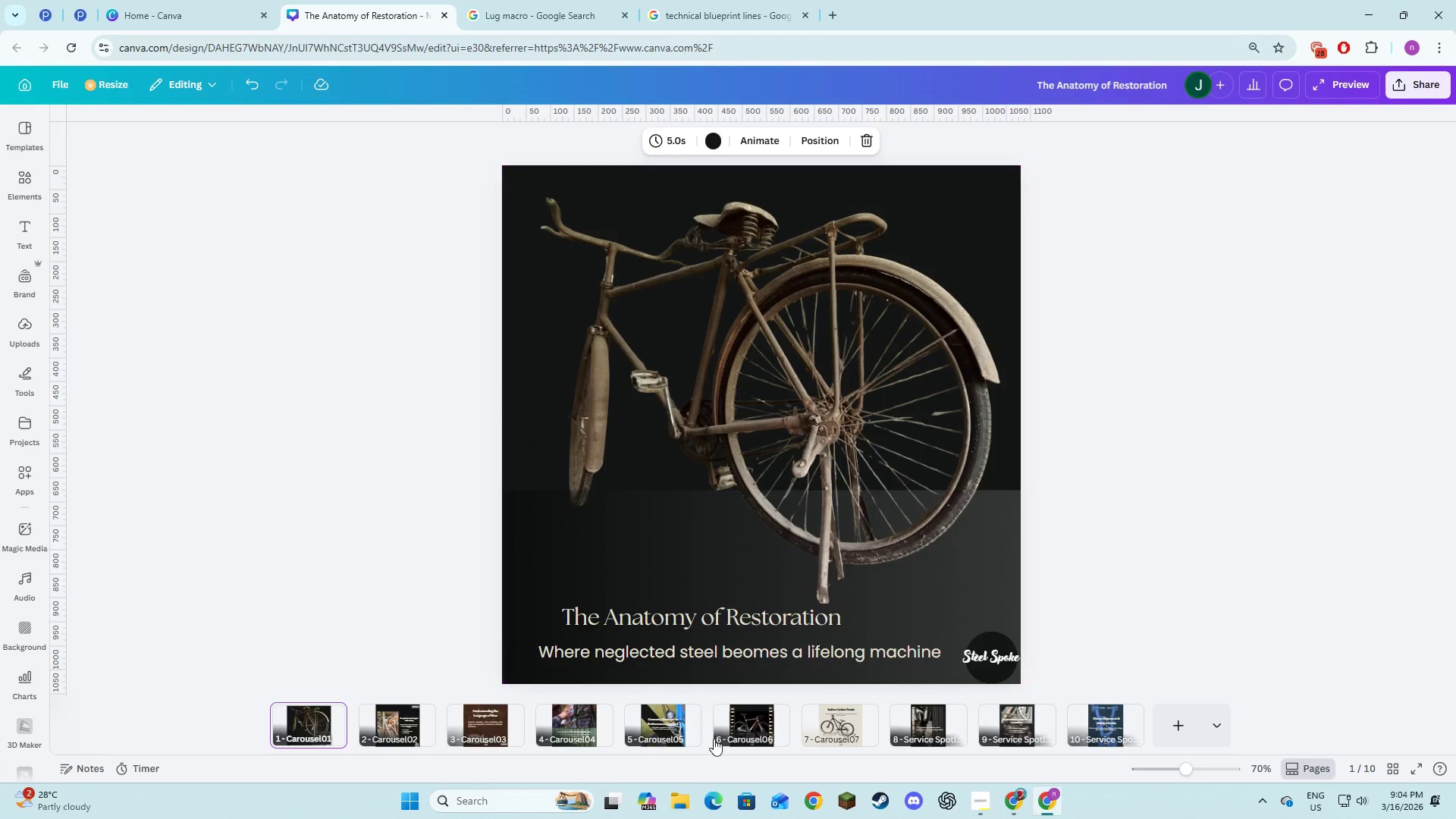 
left_click([680, 721])
 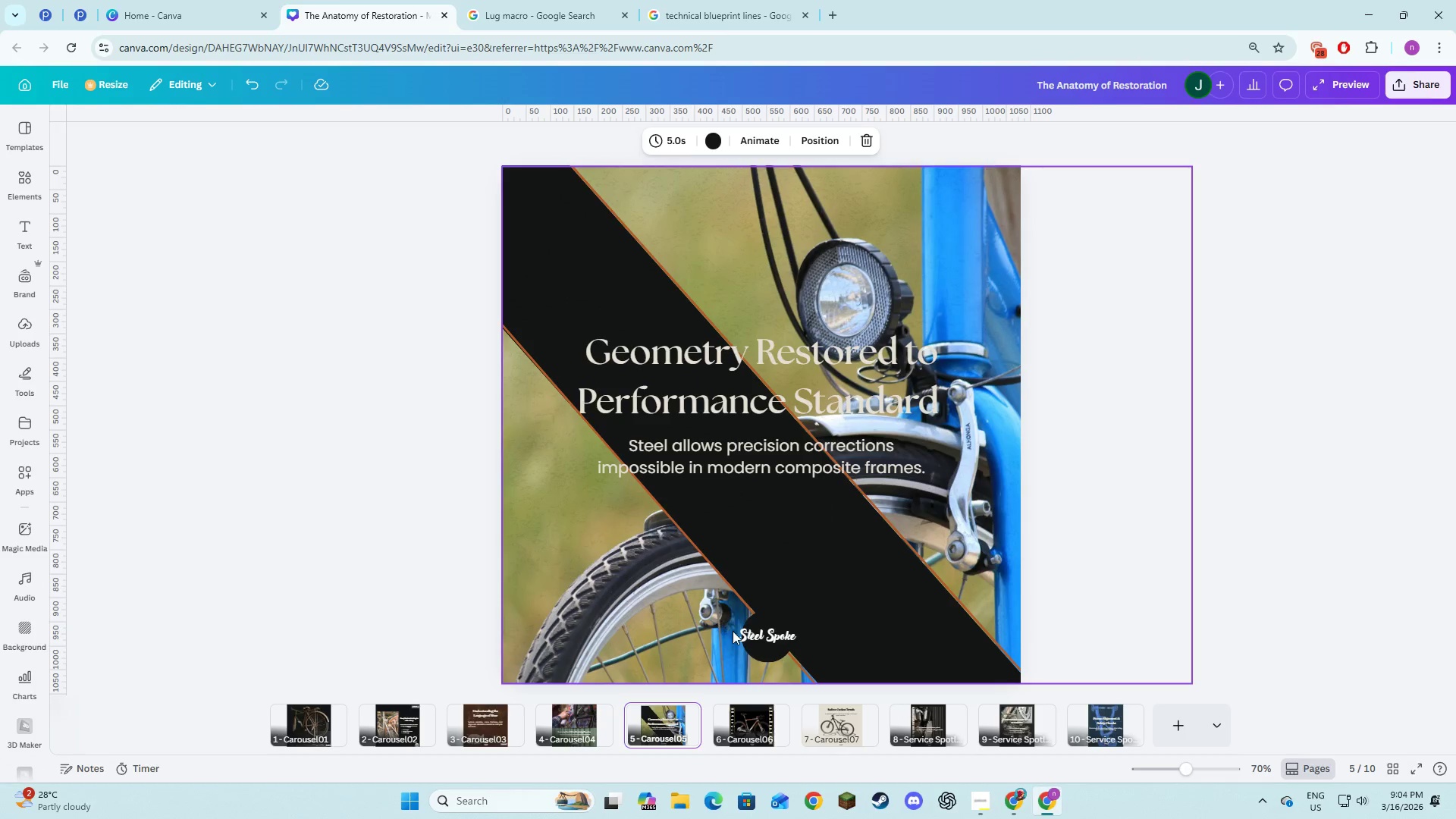 
left_click([758, 635])
 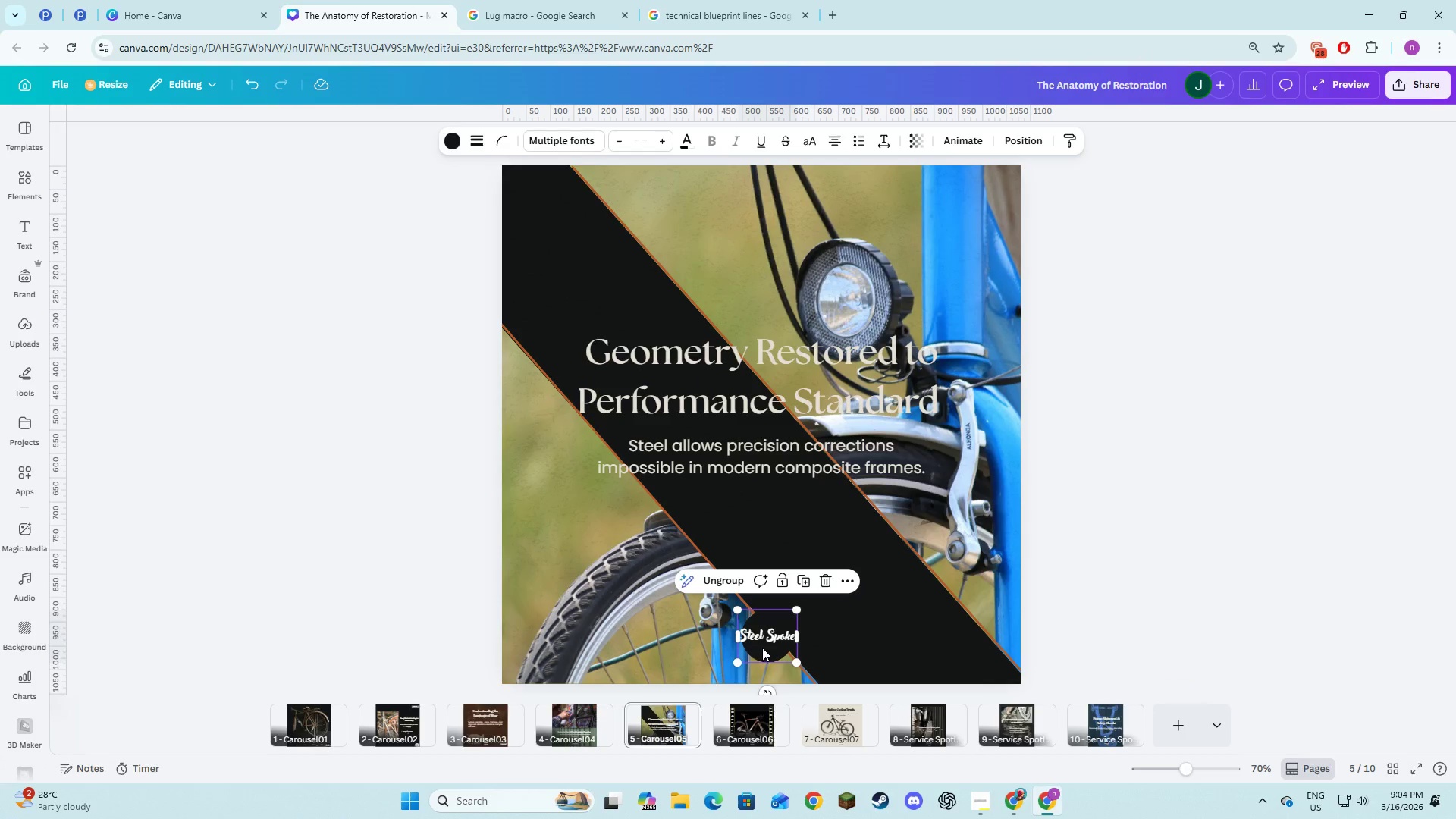 
left_click_drag(start_coordinate=[762, 648], to_coordinate=[975, 663])
 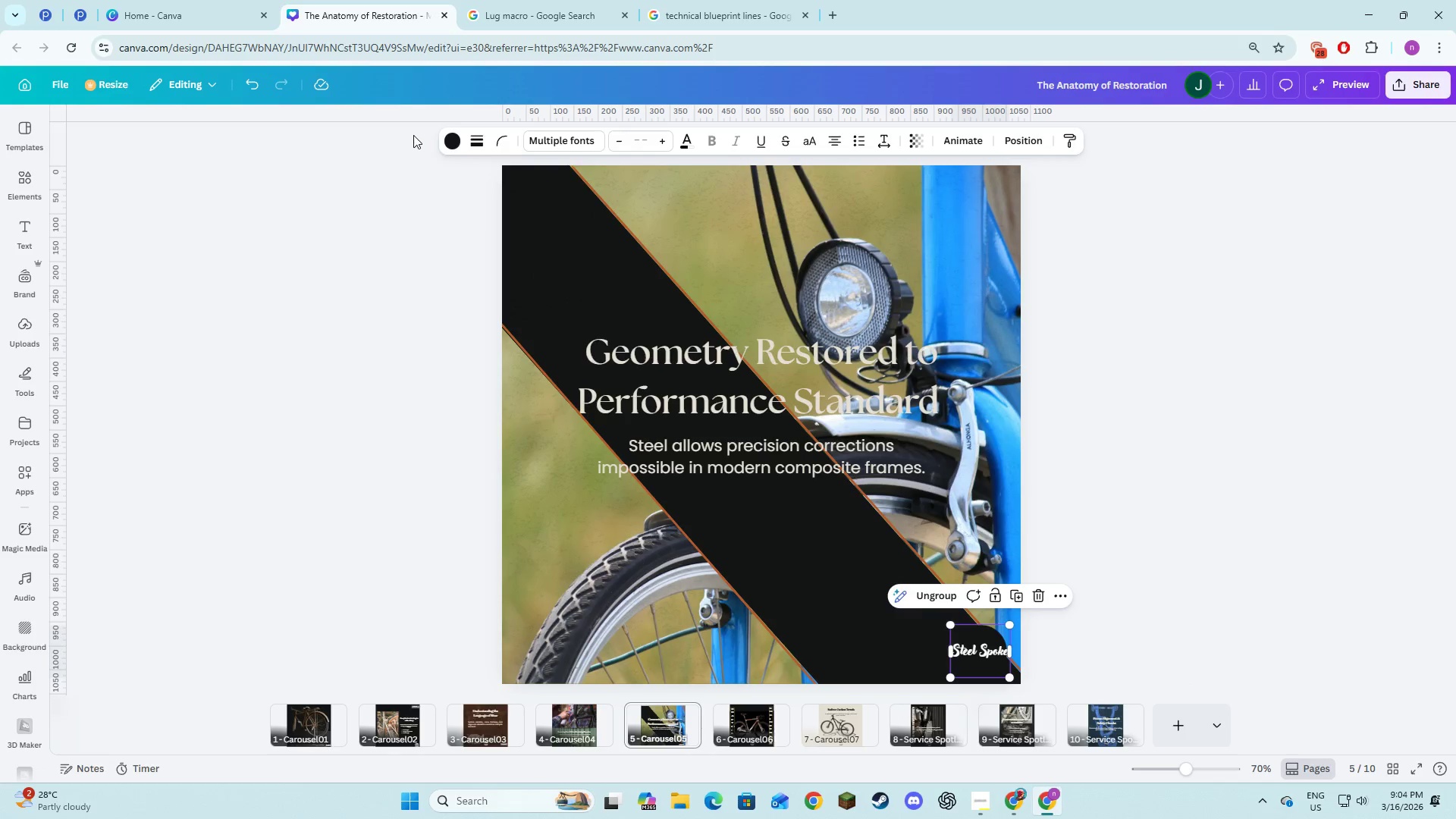 
left_click([448, 140])
 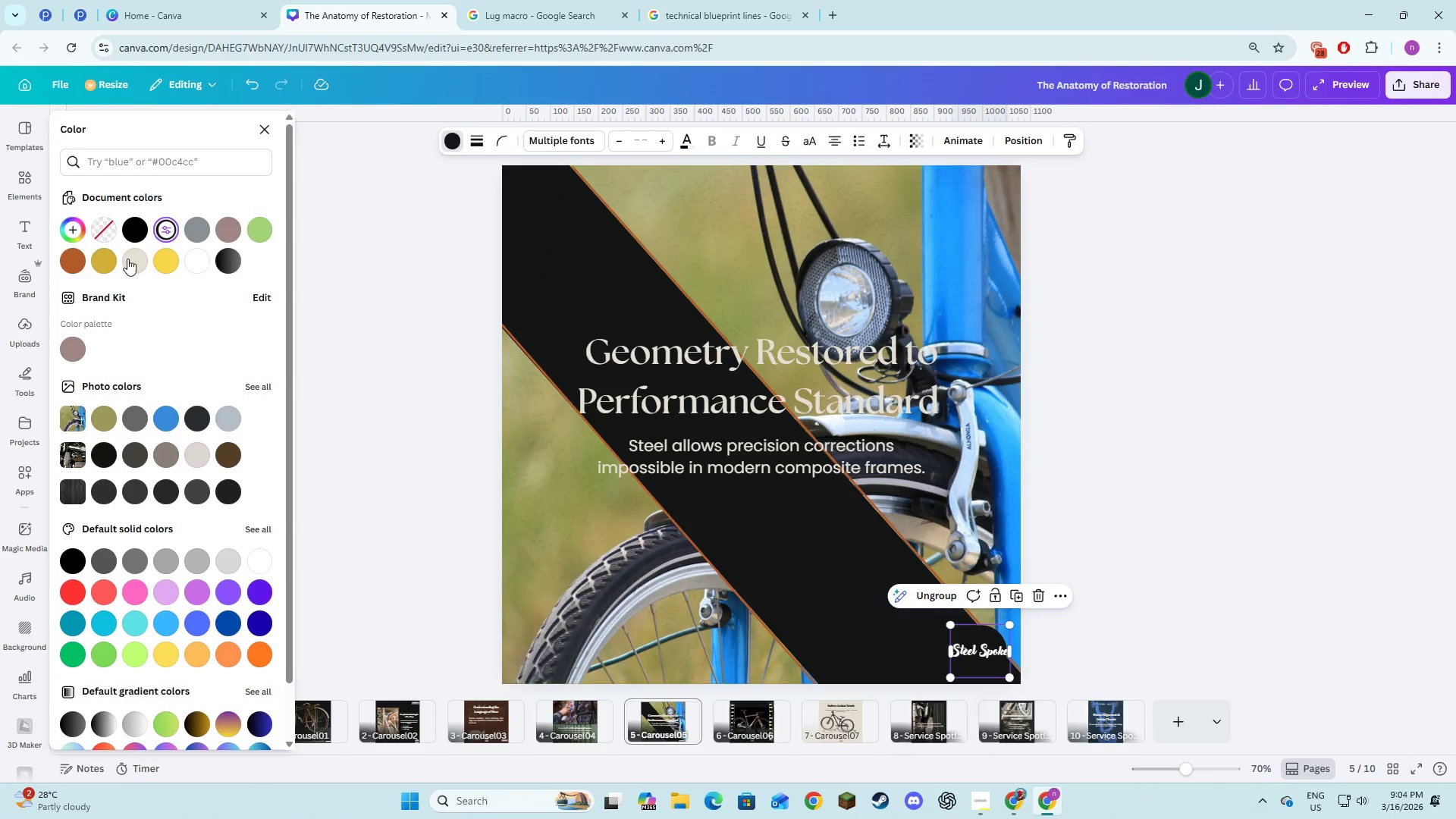 
left_click([133, 259])
 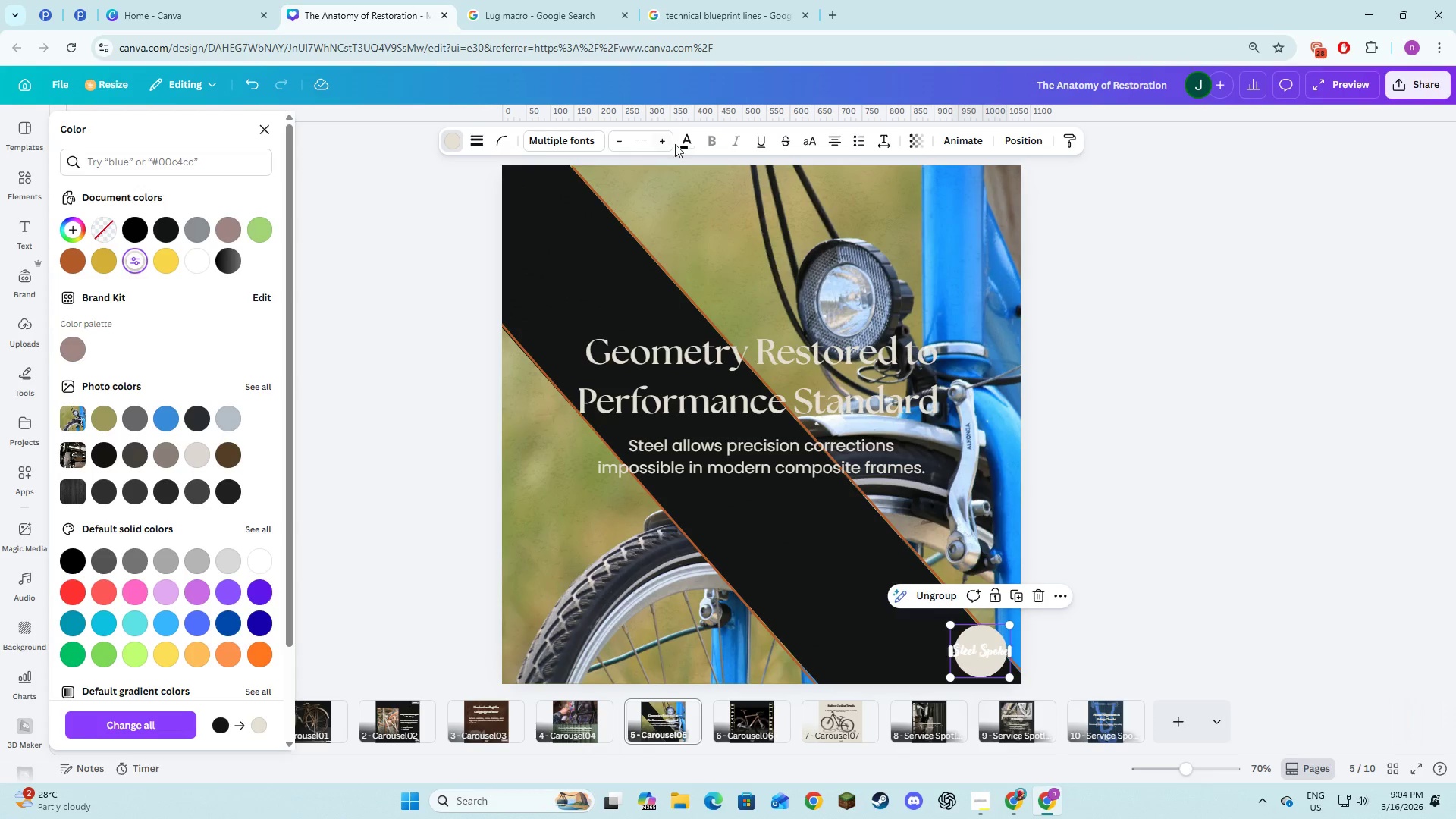 
left_click([680, 143])
 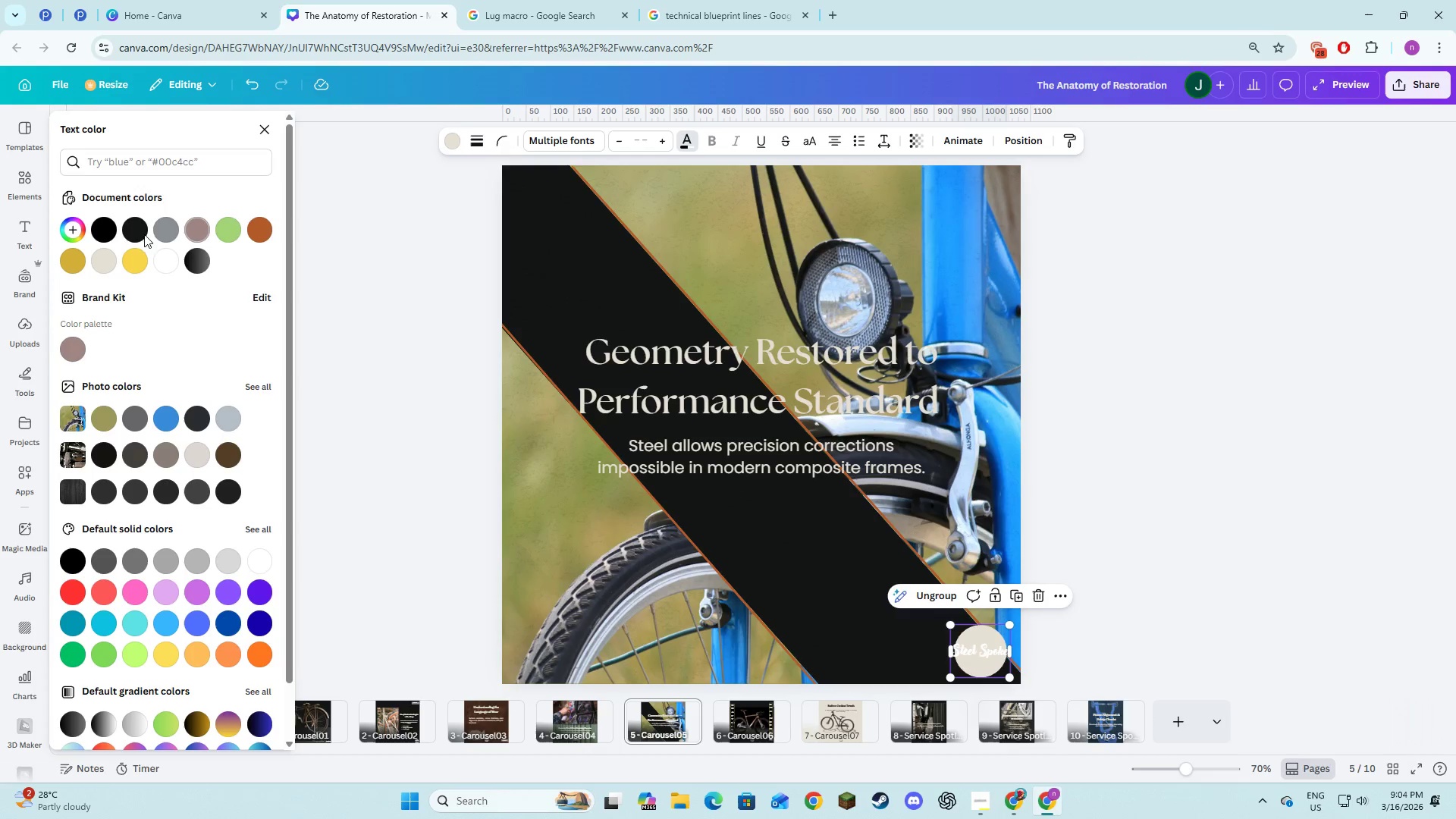 
left_click([140, 234])
 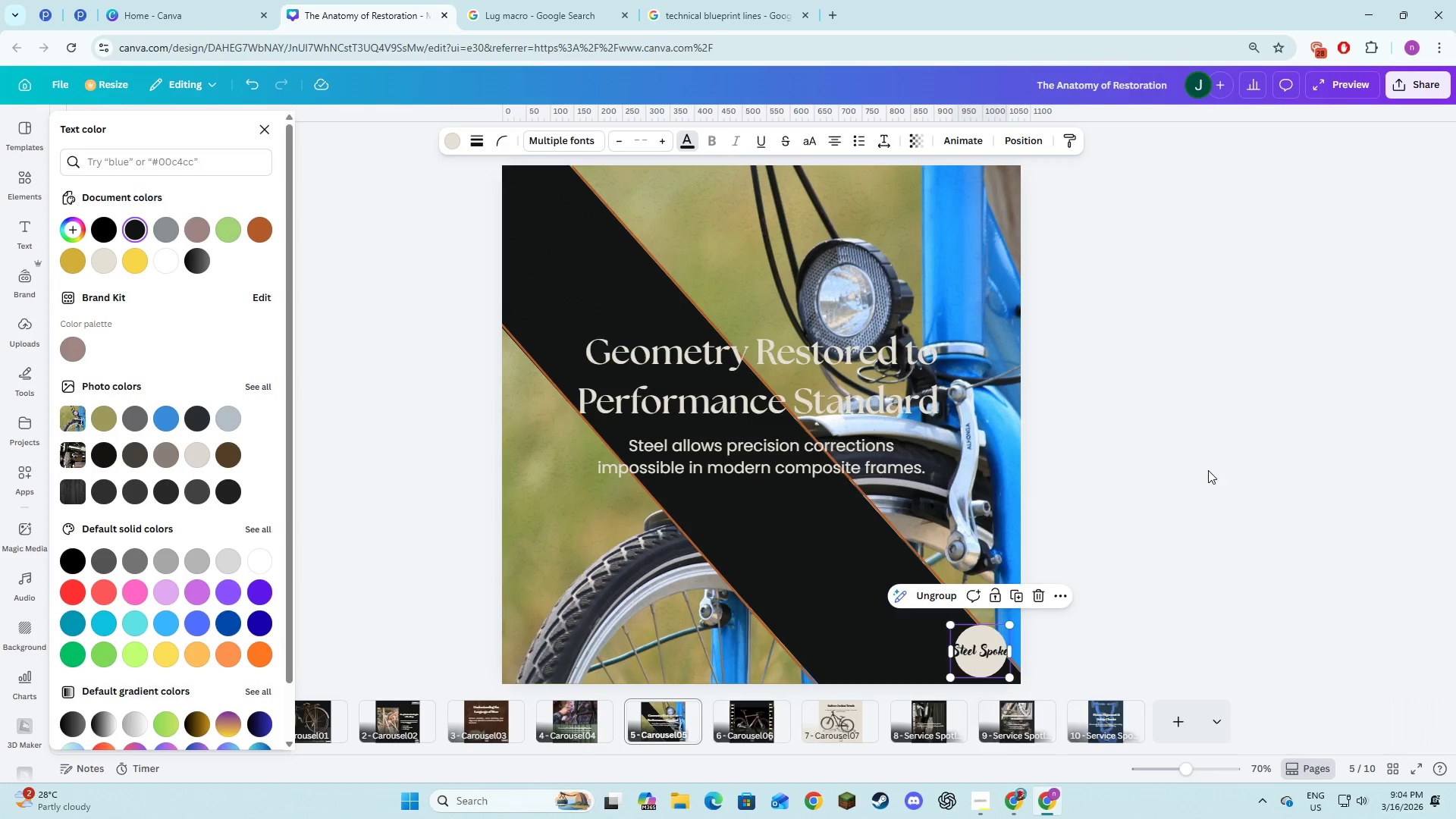 
double_click([1208, 470])
 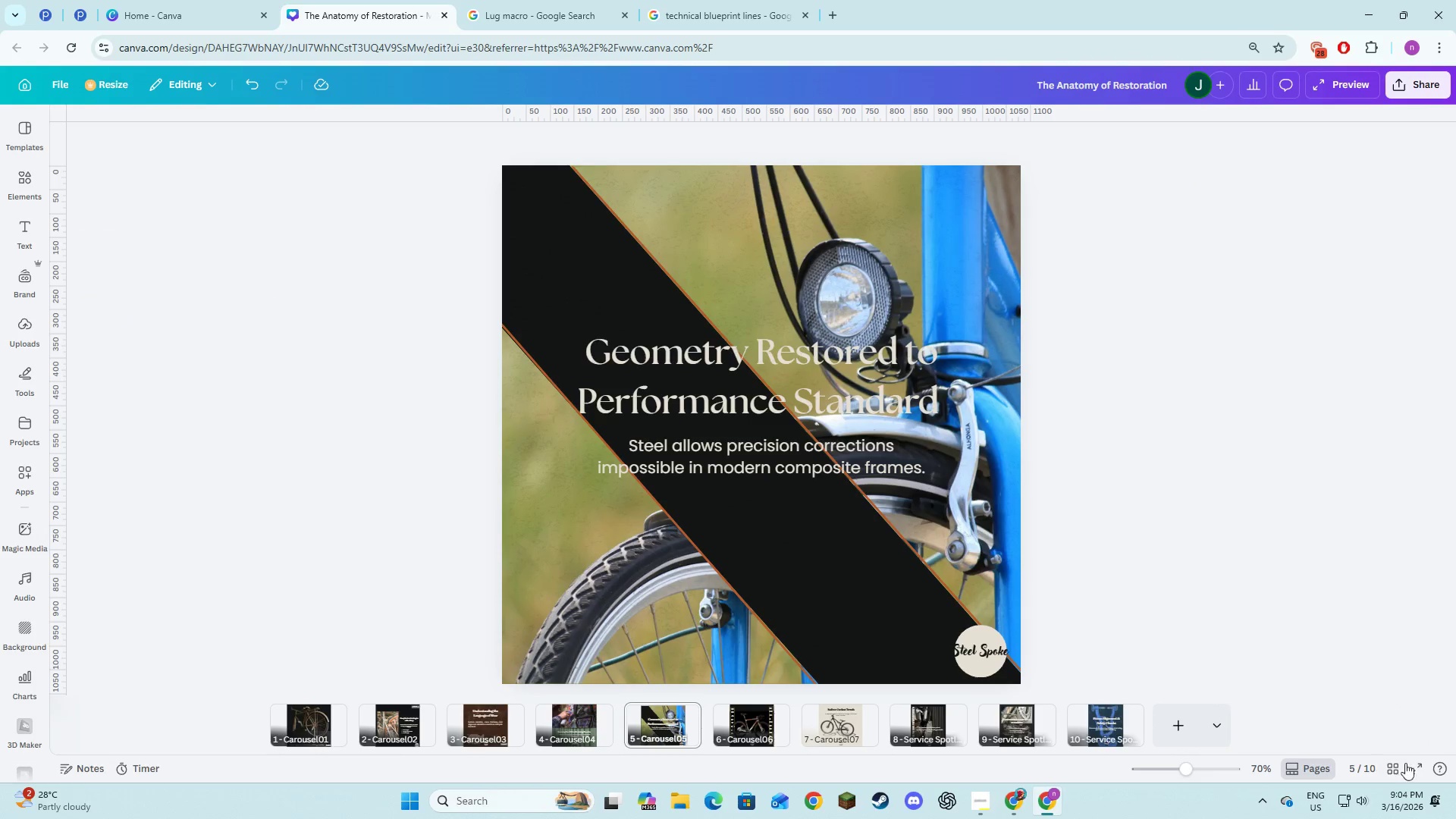 
left_click([1404, 766])
 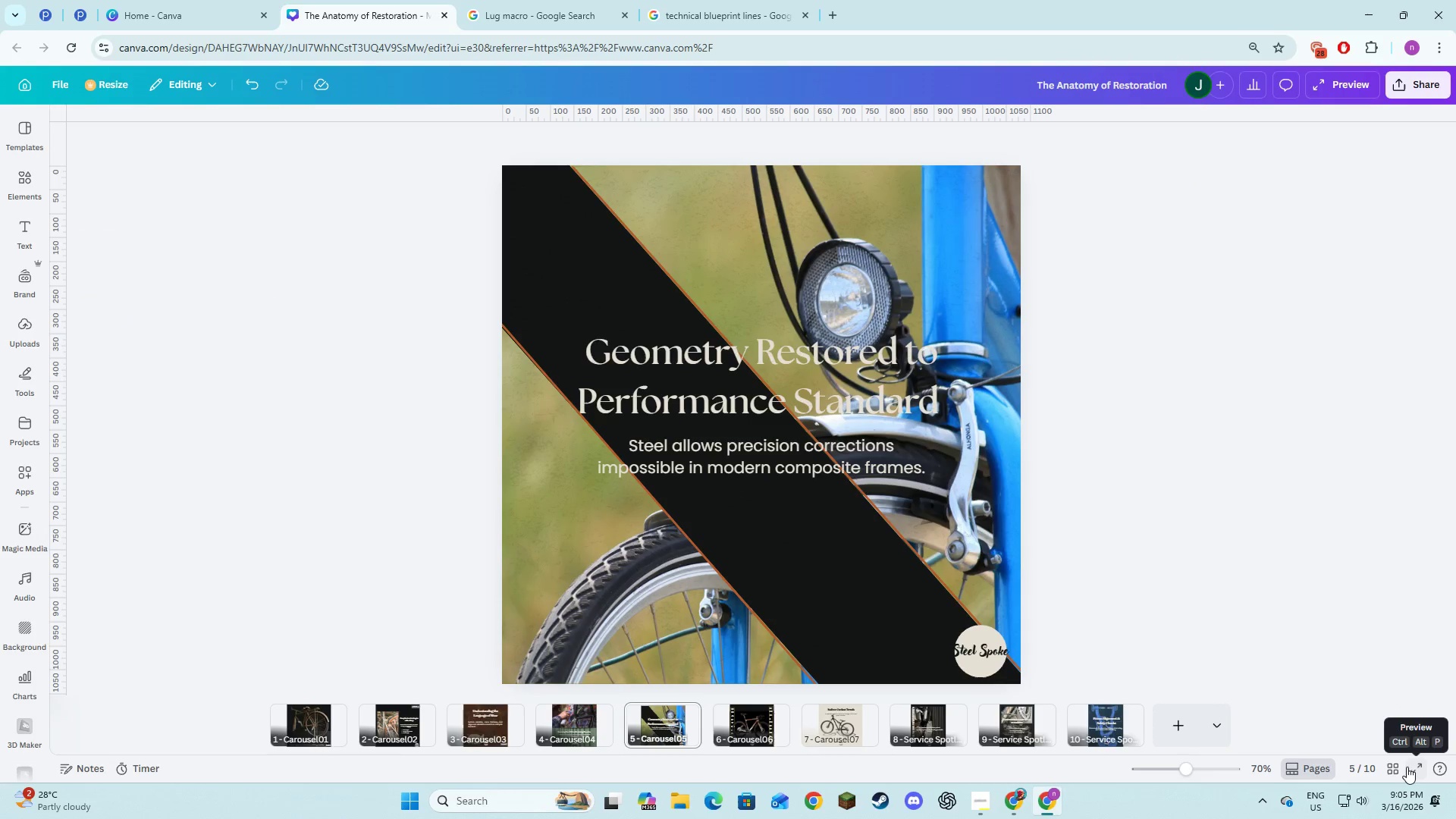 
left_click([1411, 769])
 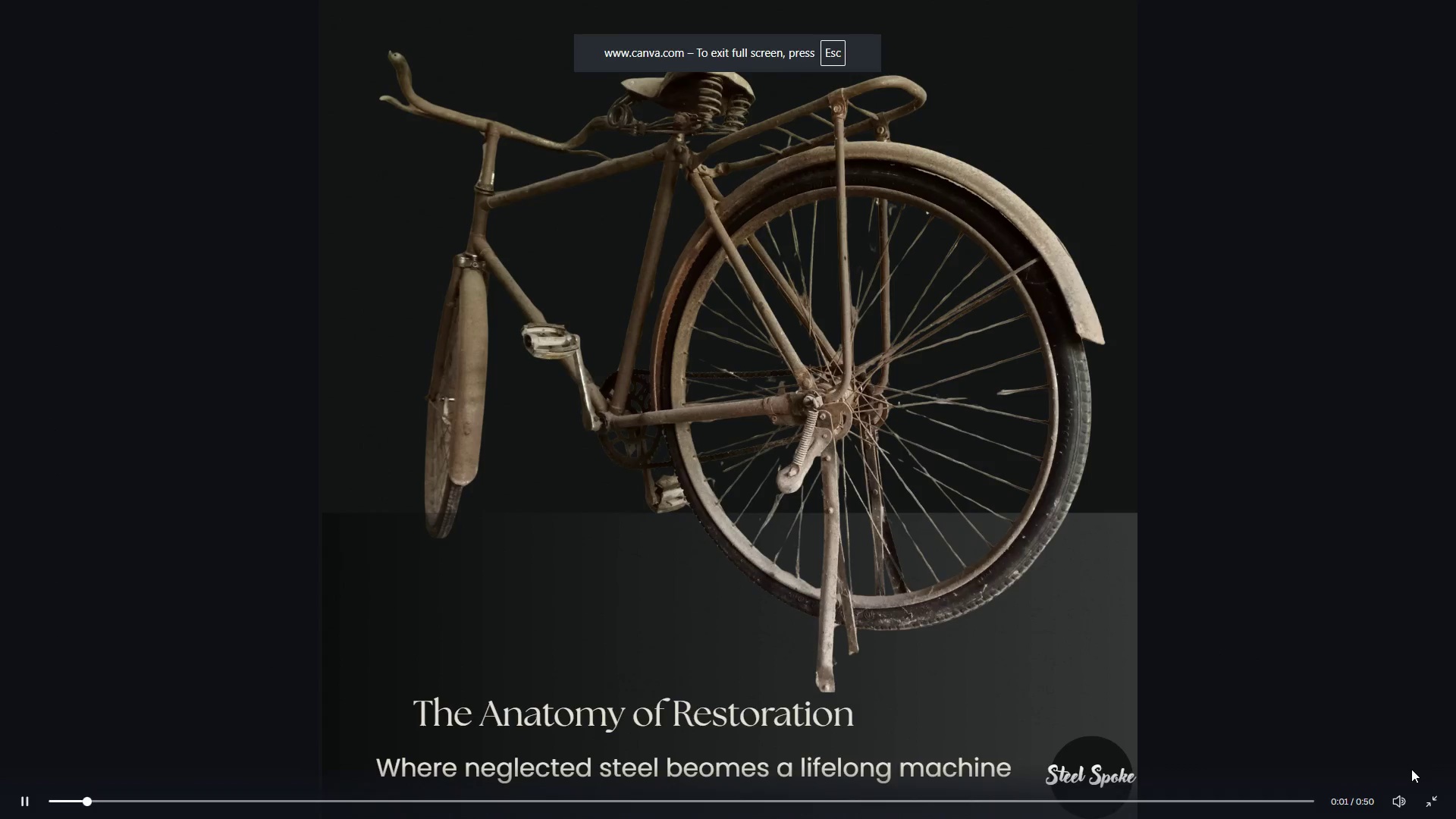 
key(ArrowRight)
 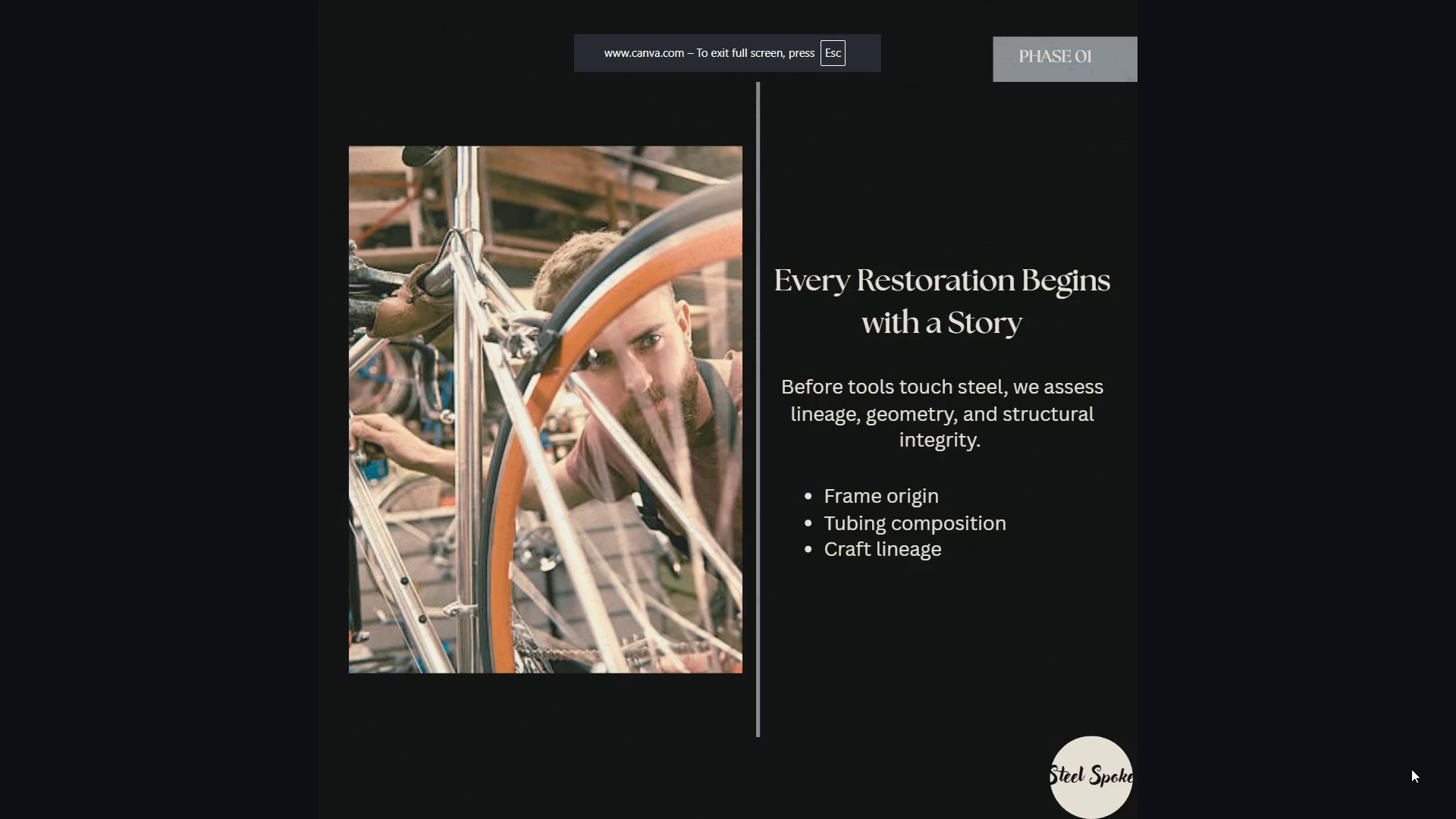 
key(ArrowRight)
 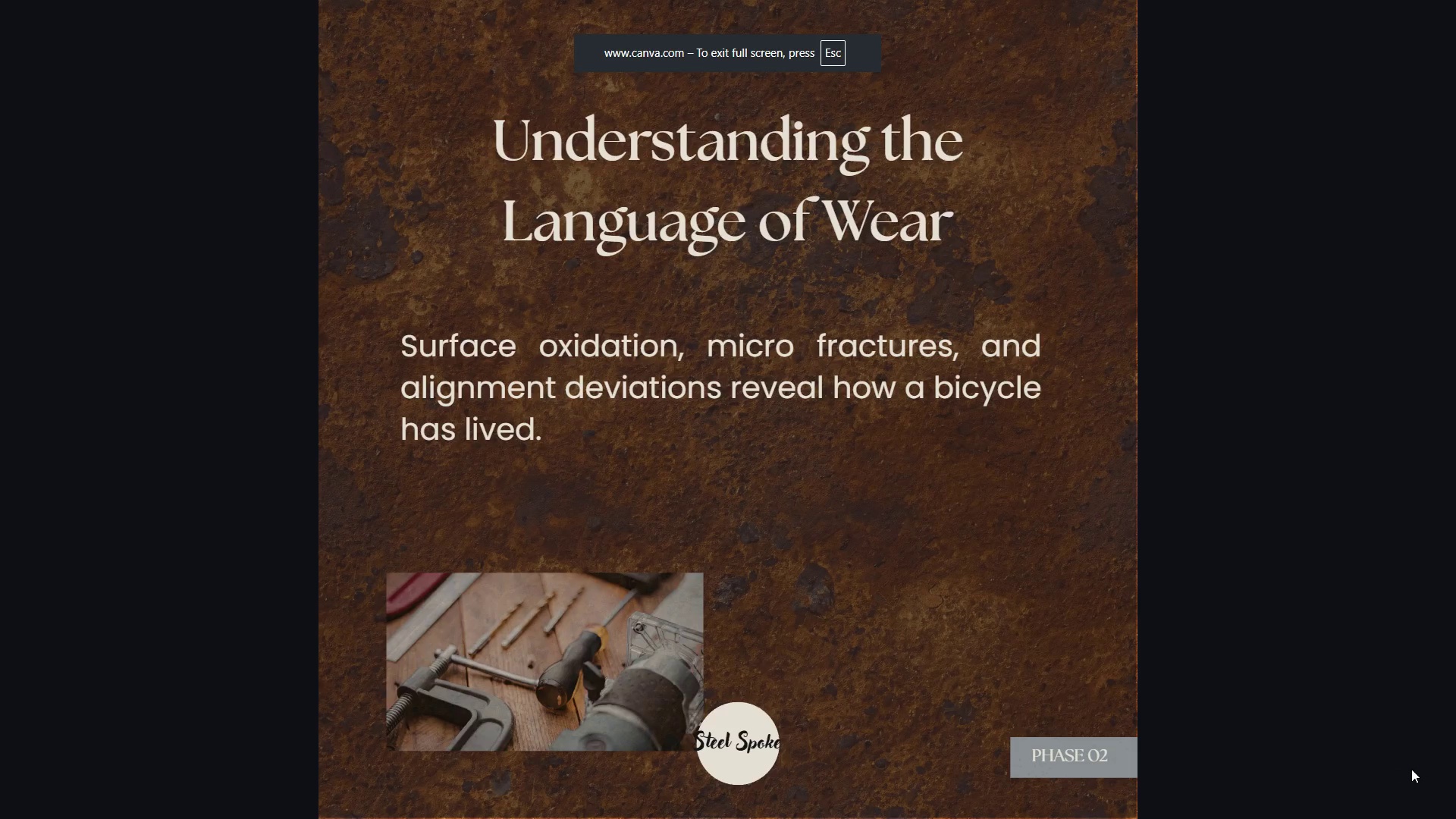 
key(ArrowRight)
 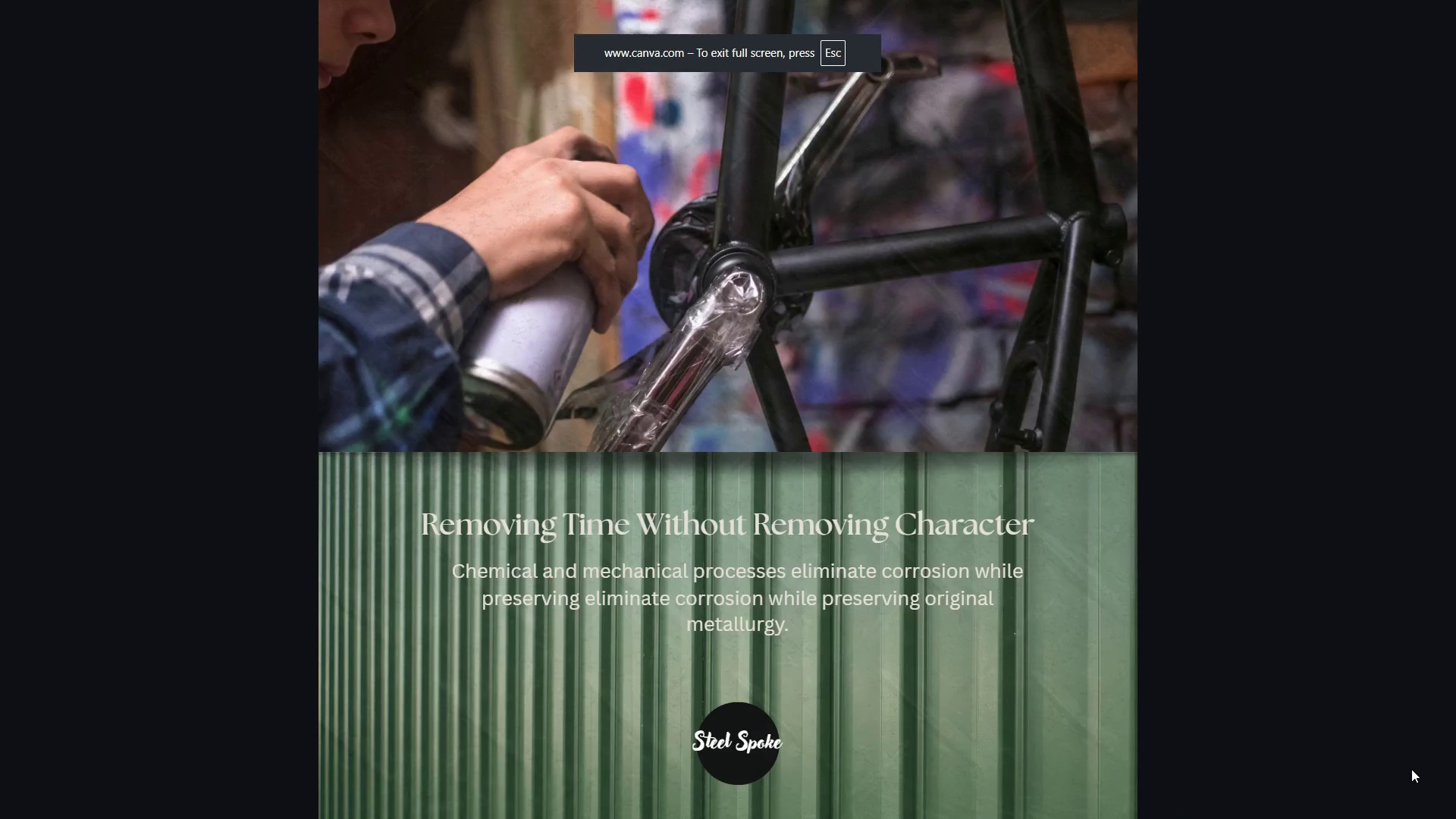 
key(ArrowRight)
 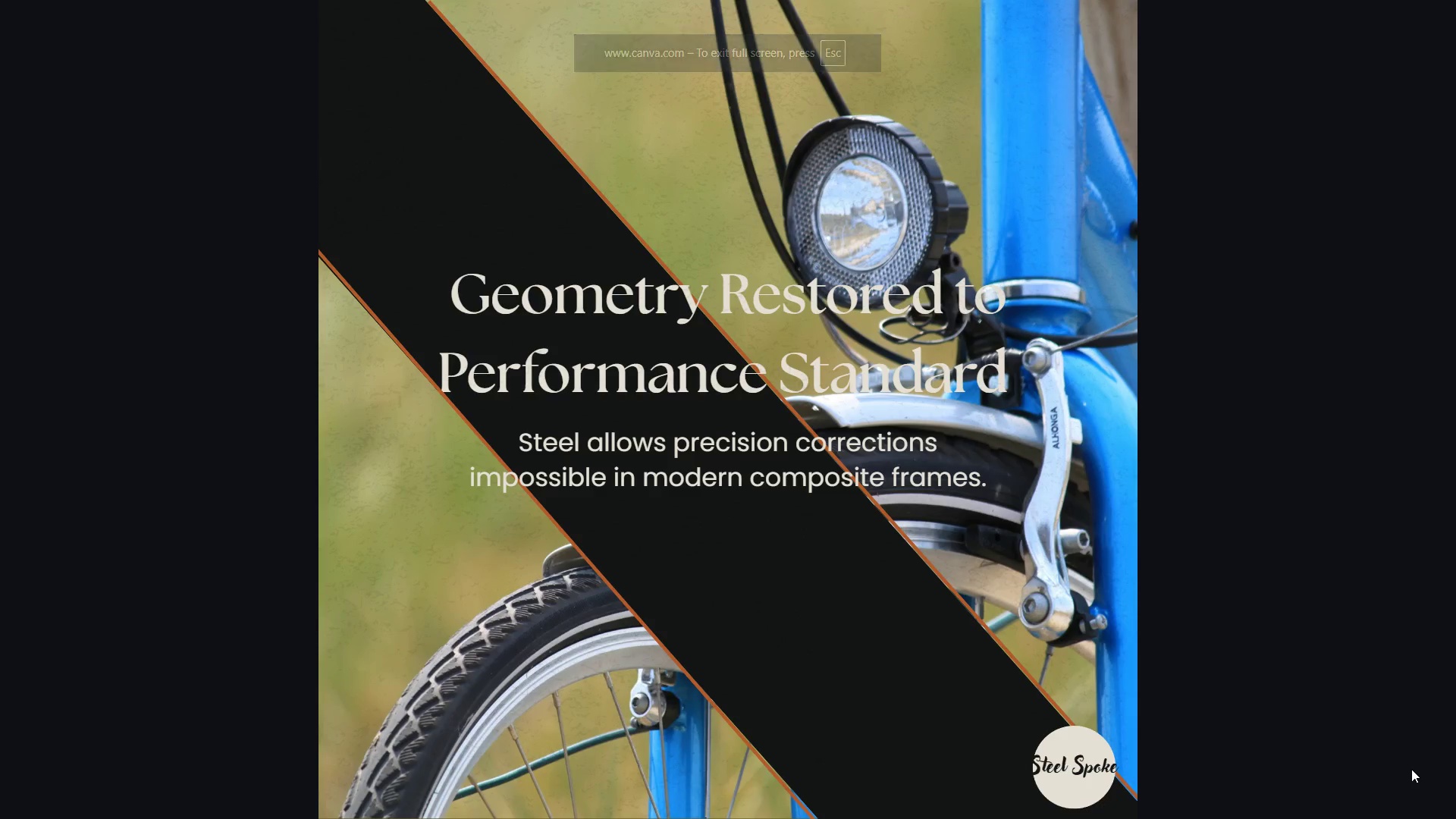 
key(ArrowRight)
 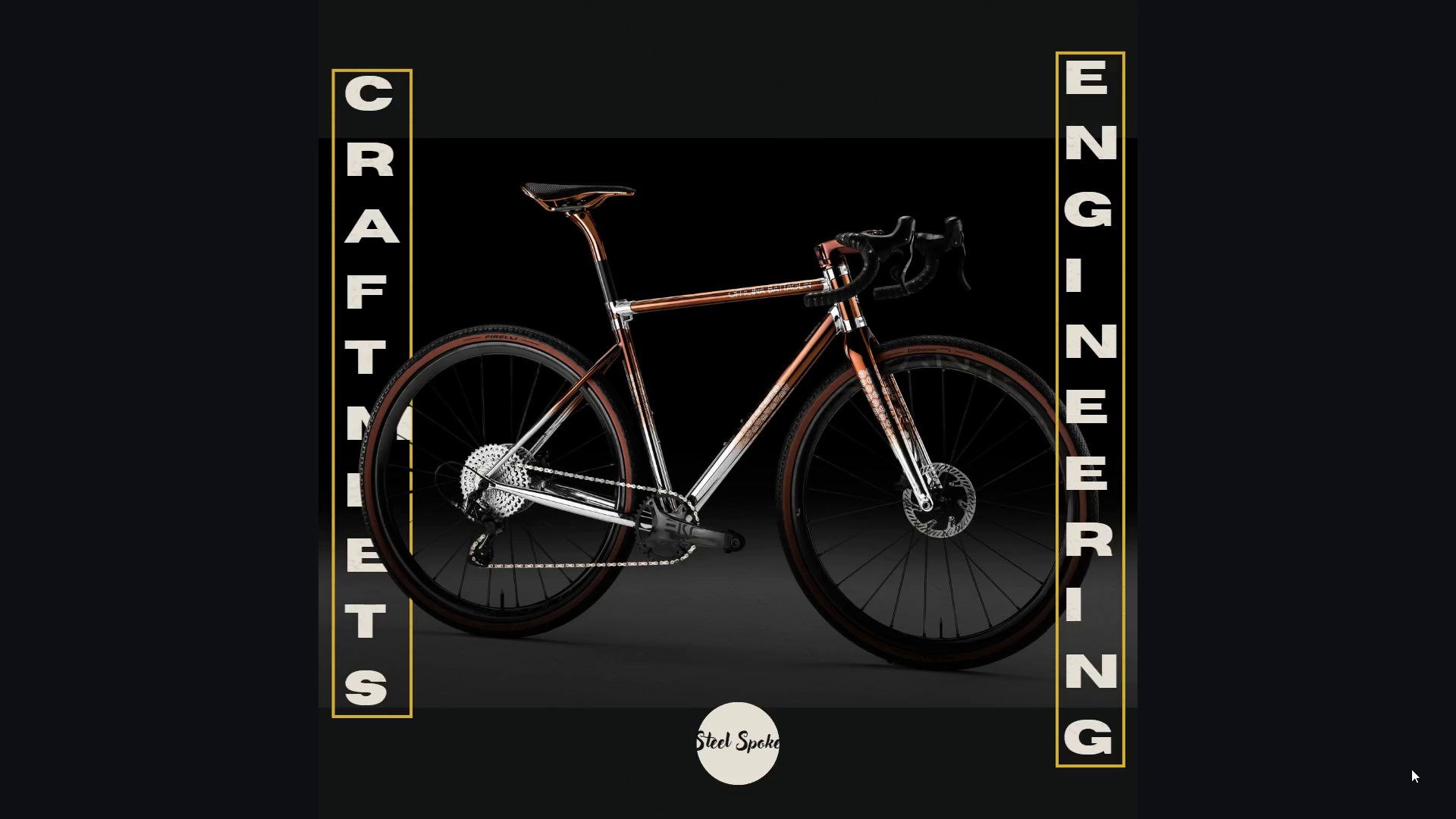 
key(ArrowLeft)
 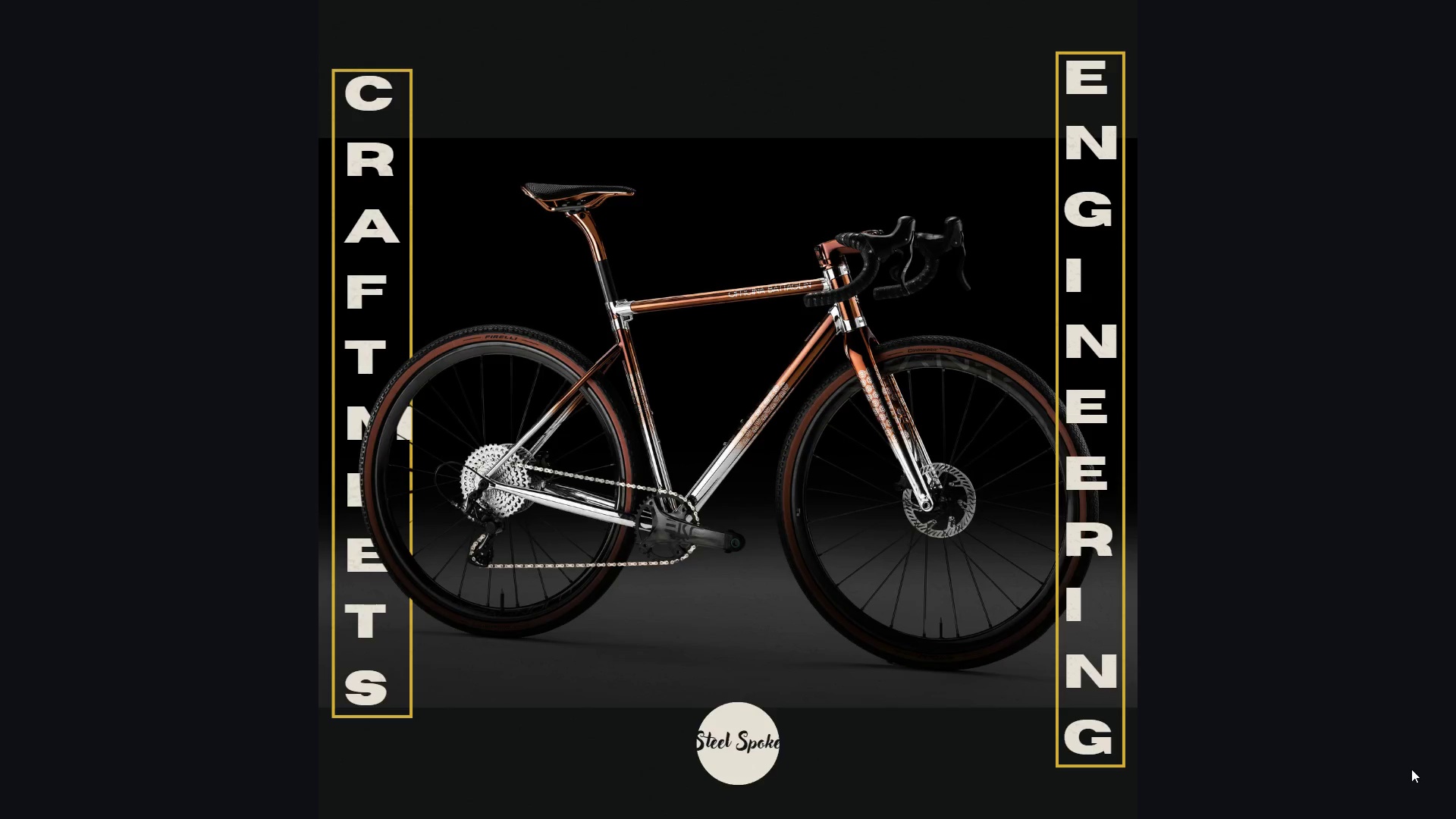 
key(ArrowLeft)
 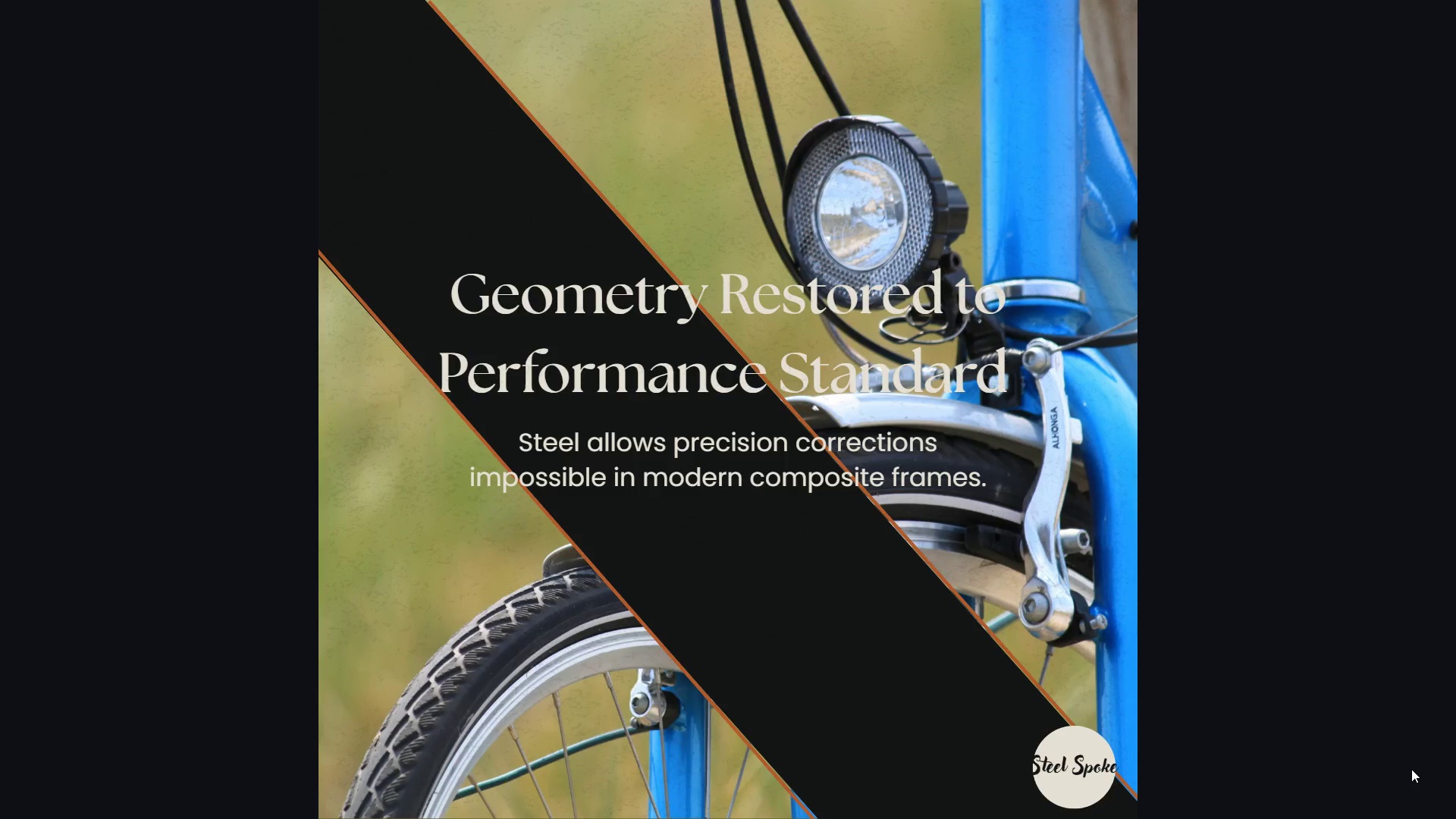 
key(ArrowRight)
 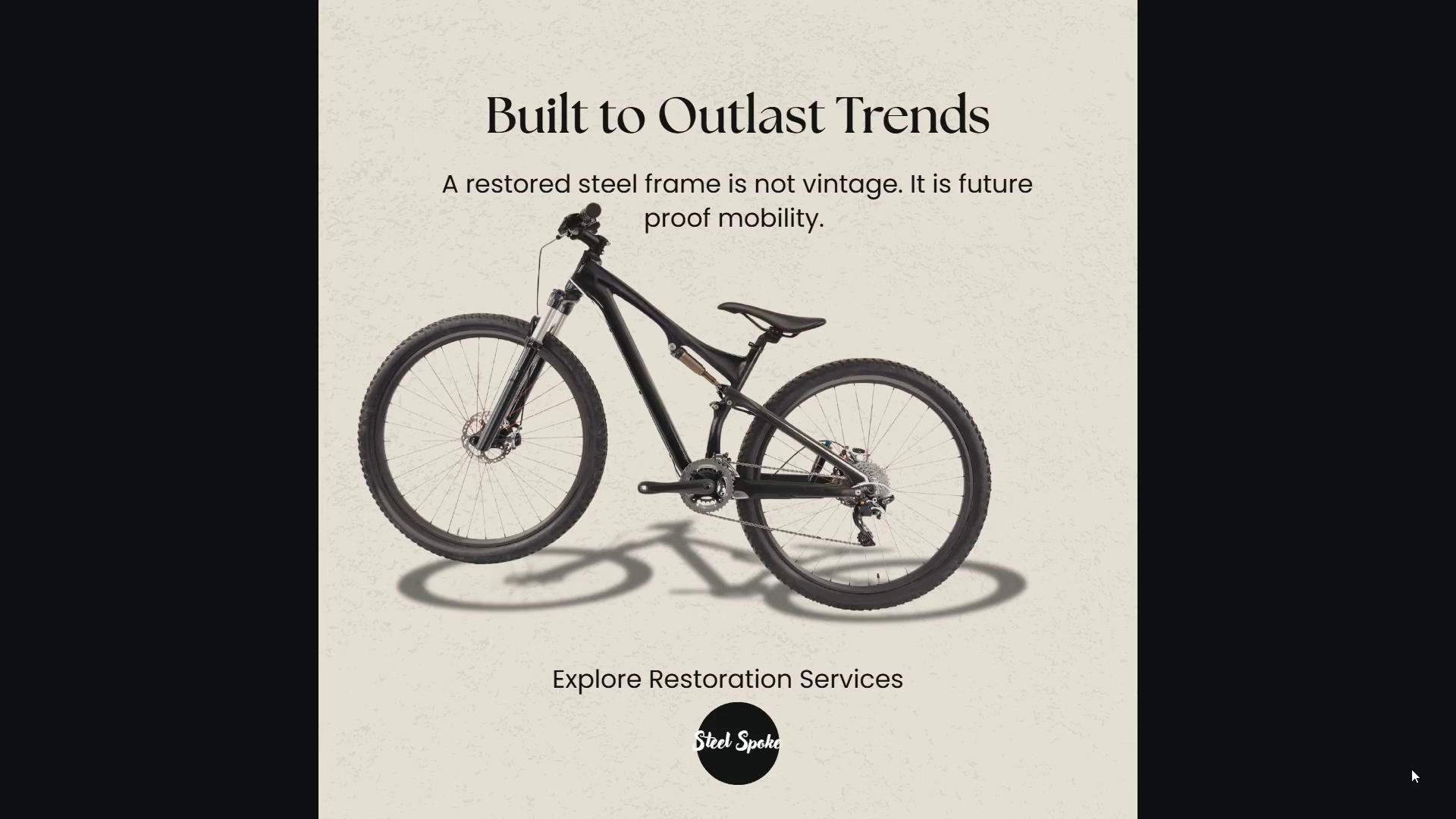 
key(ArrowRight)
 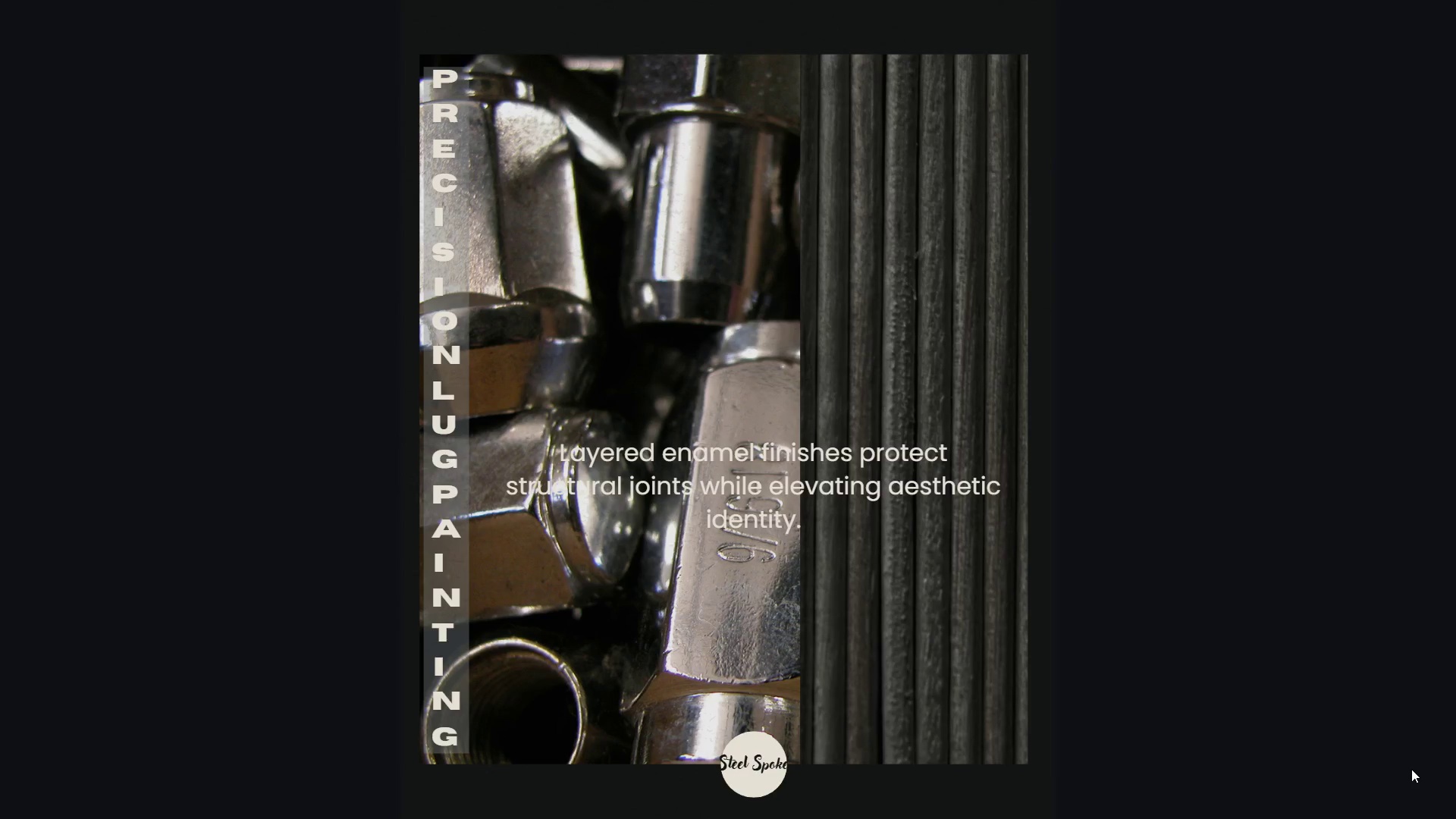 
key(ArrowRight)
 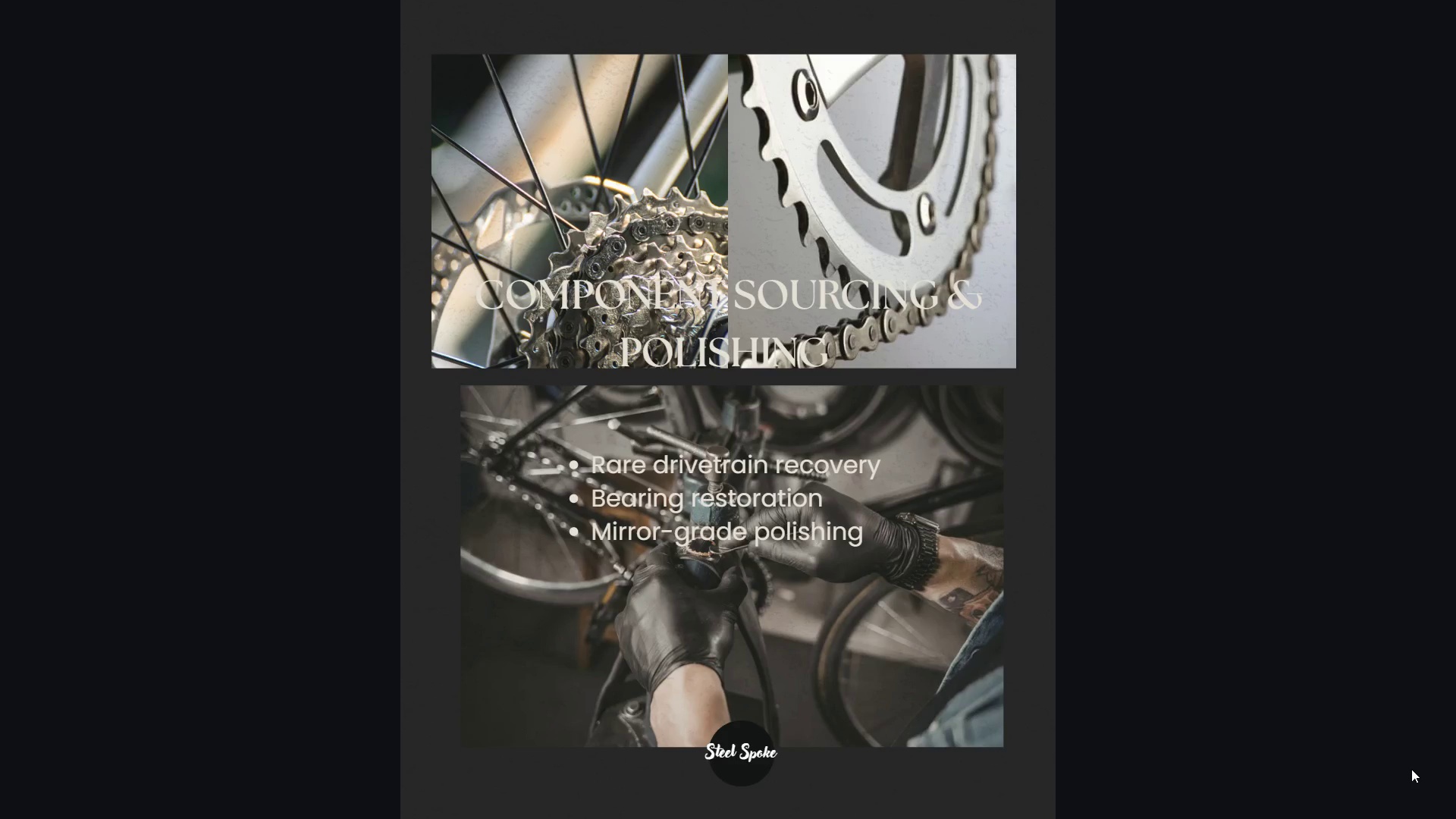 
key(ArrowRight)
 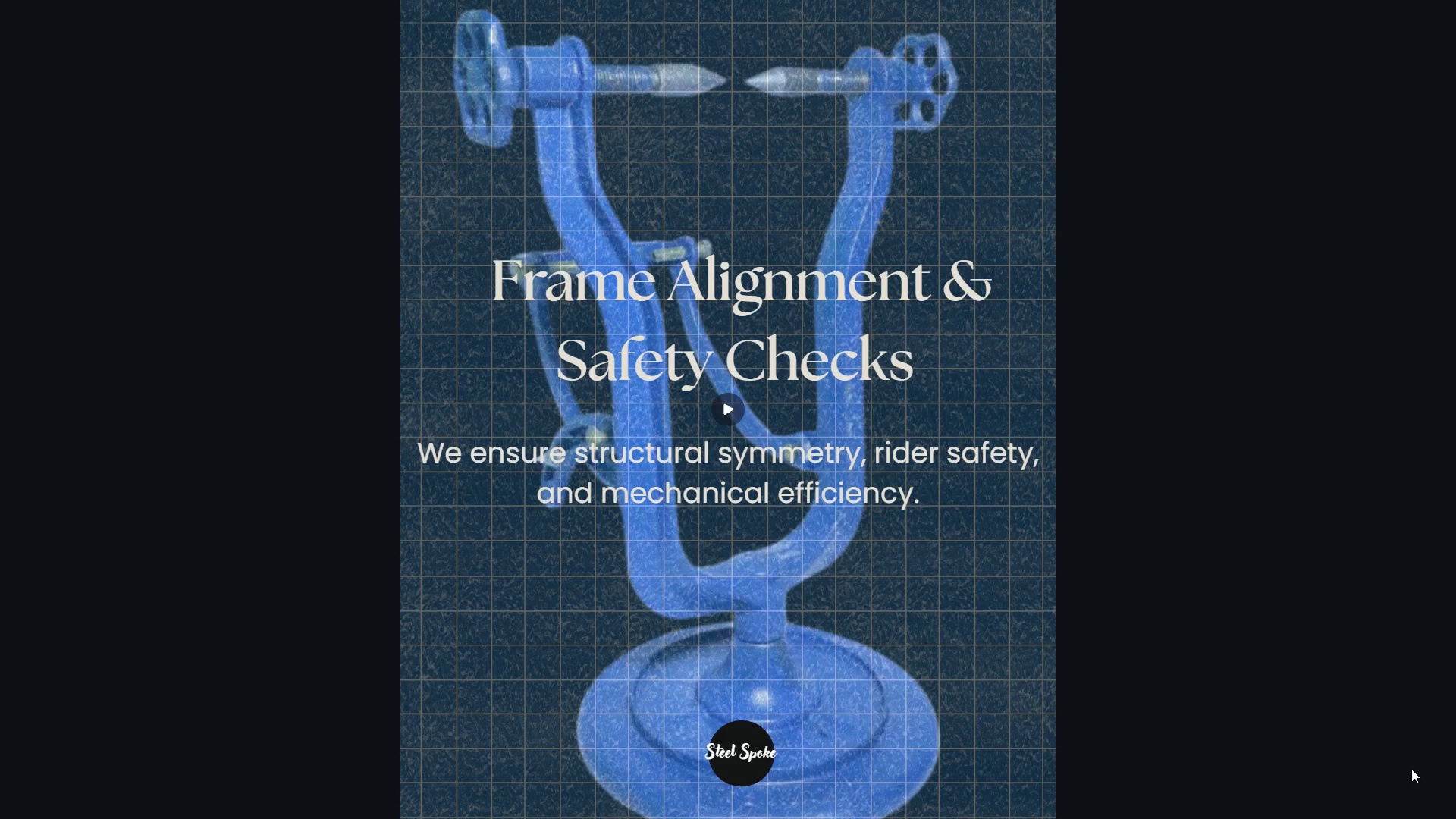 
key(Escape)
 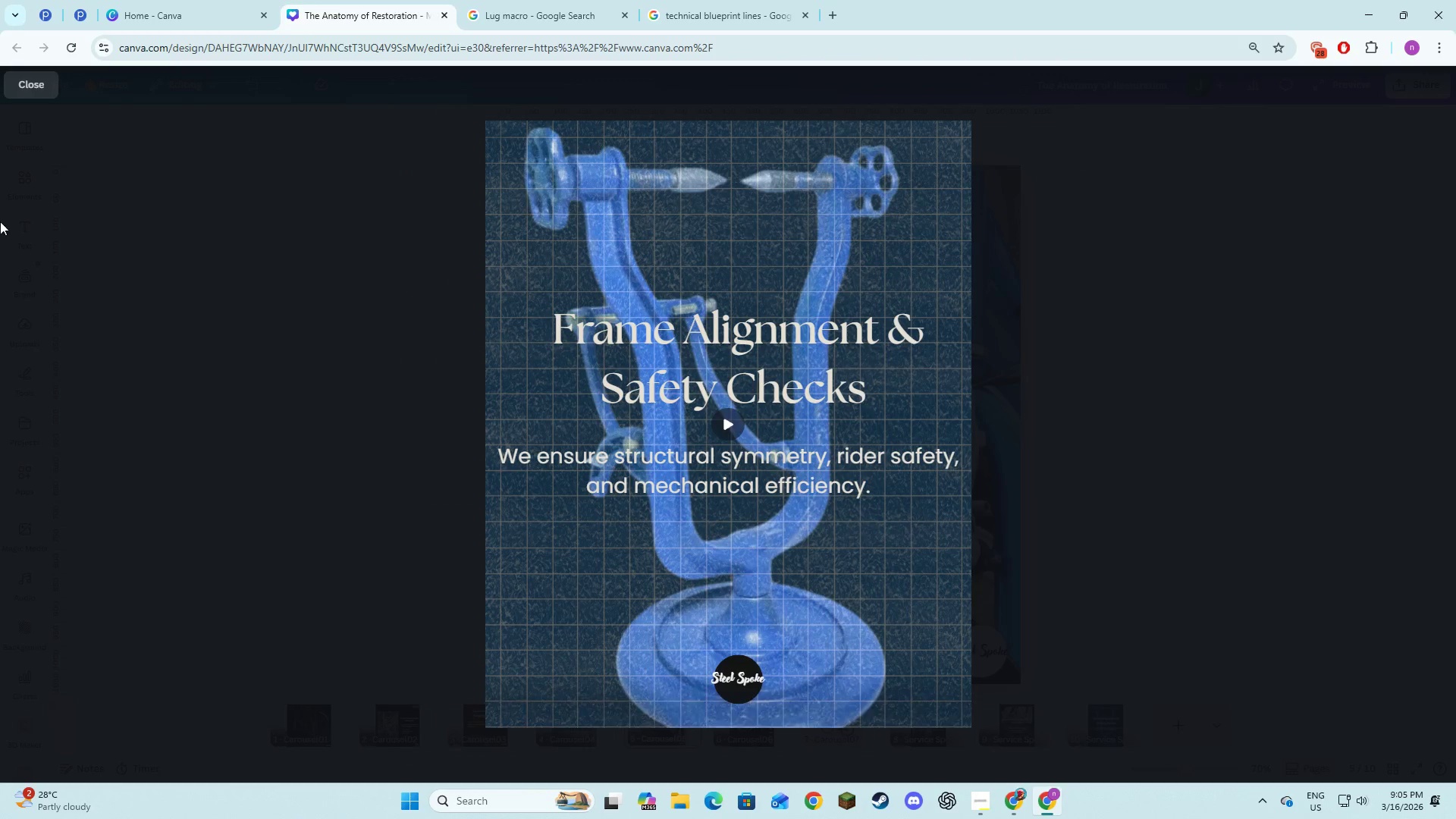 
left_click([24, 84])
 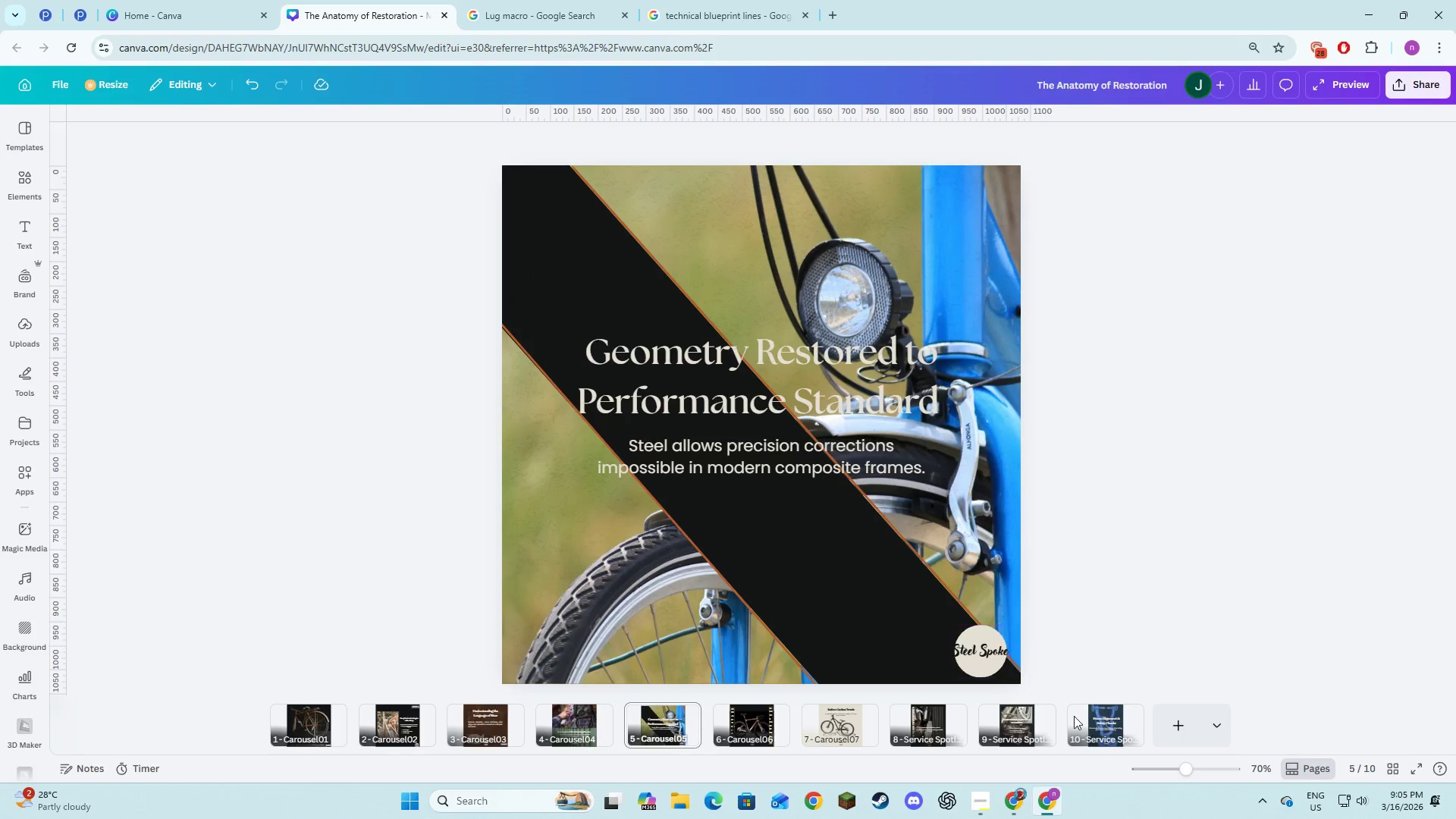 
left_click([1081, 726])
 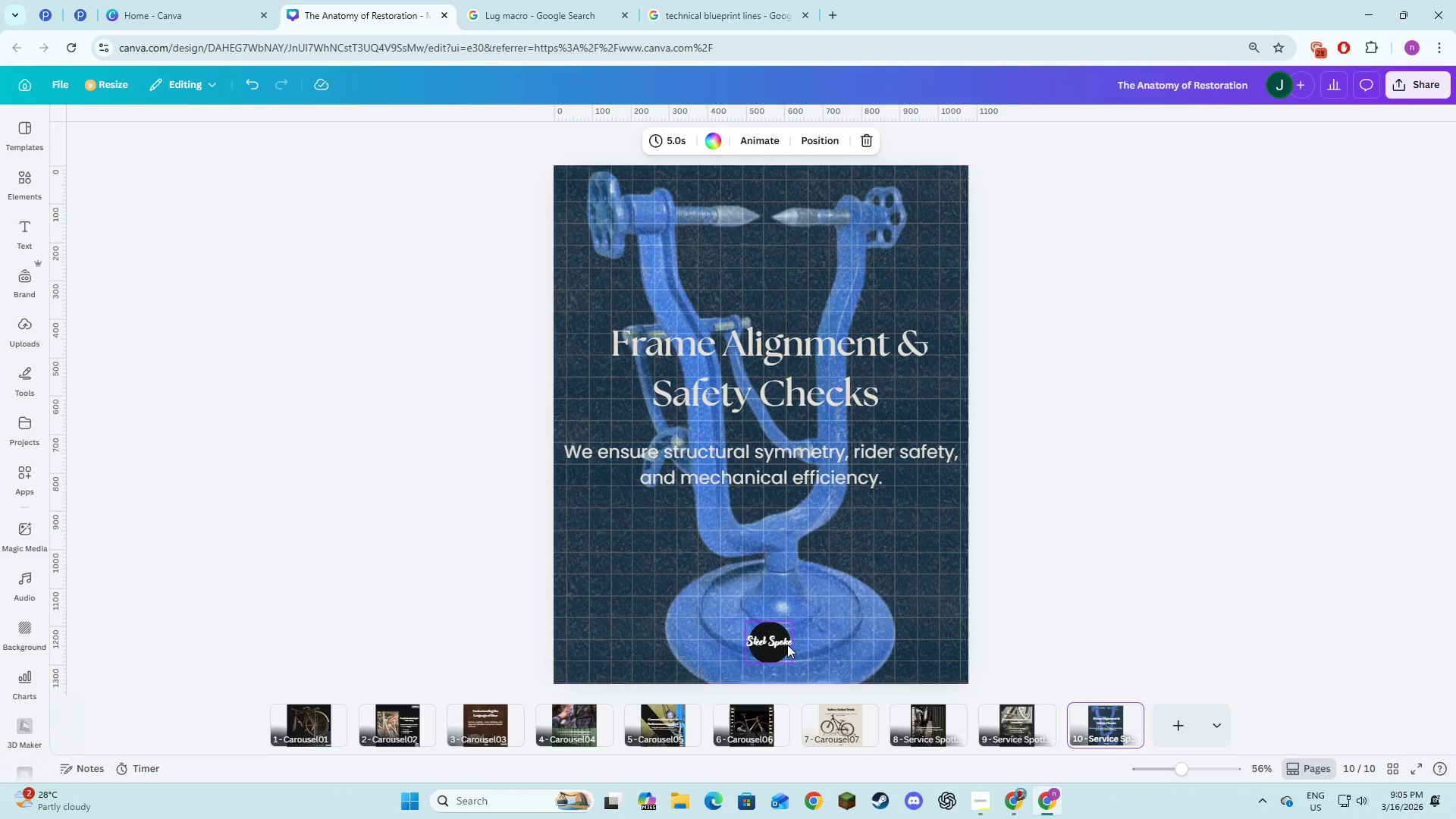 
left_click([786, 645])
 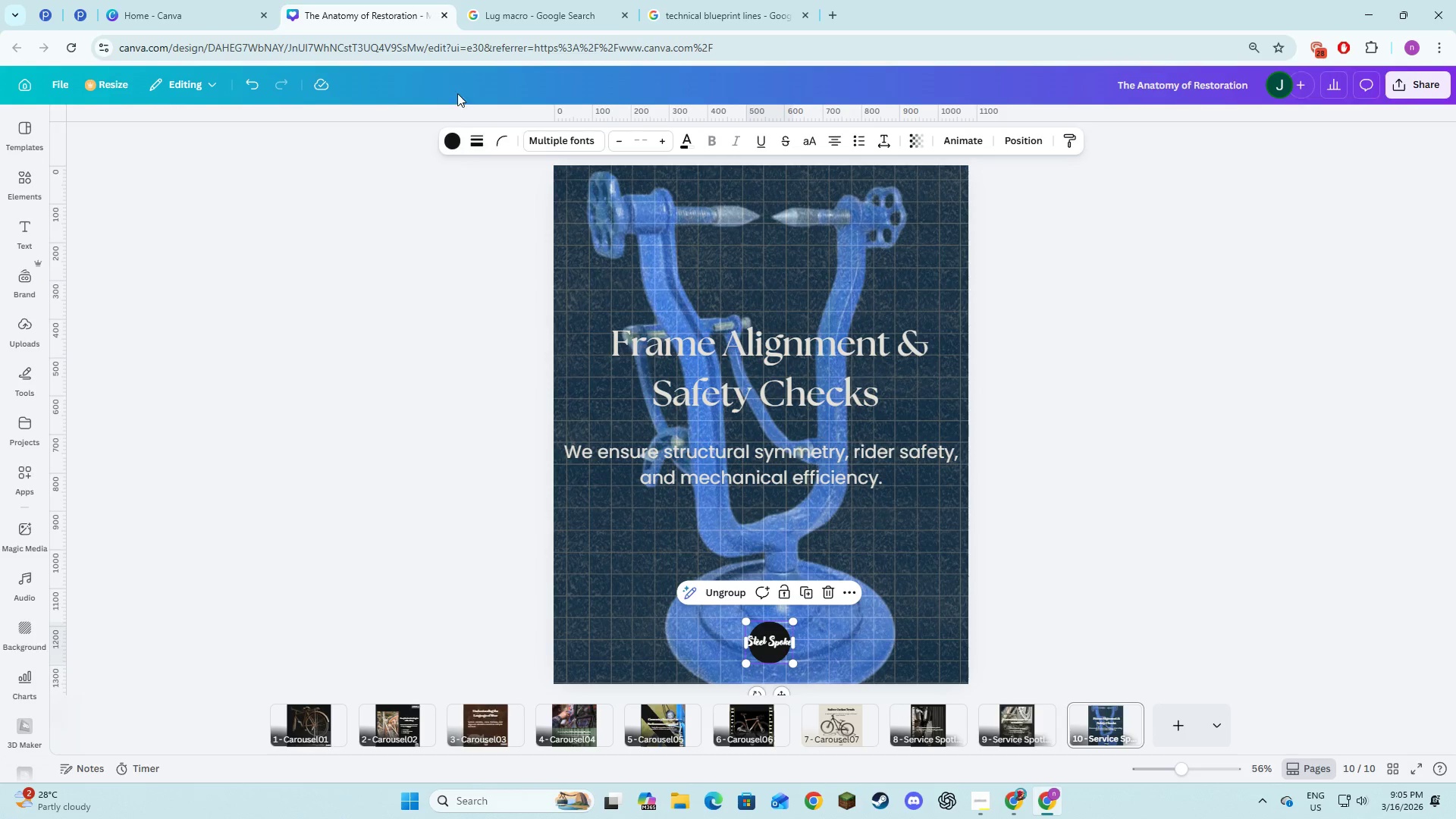 
left_click([445, 134])
 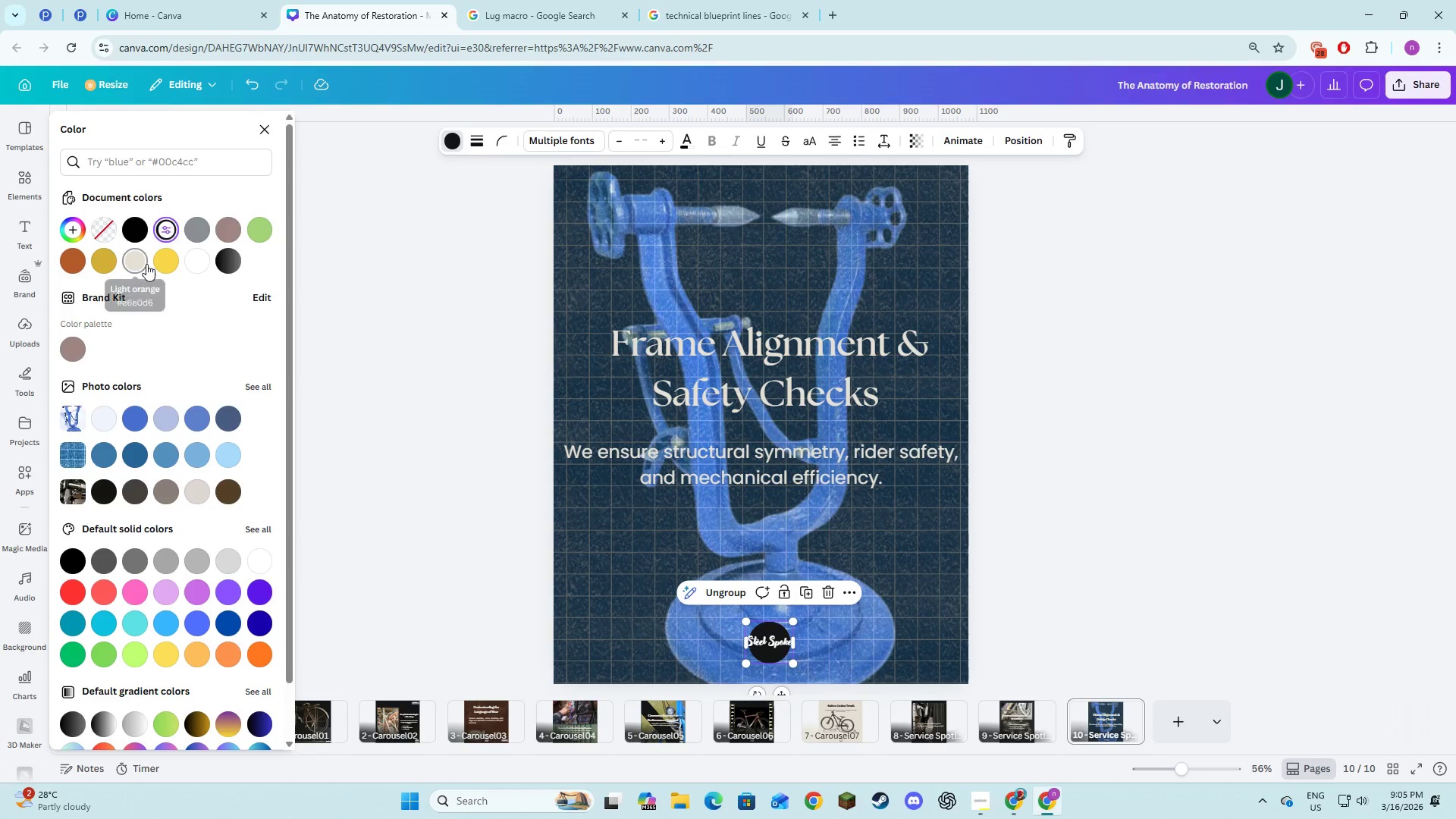 
left_click([140, 262])
 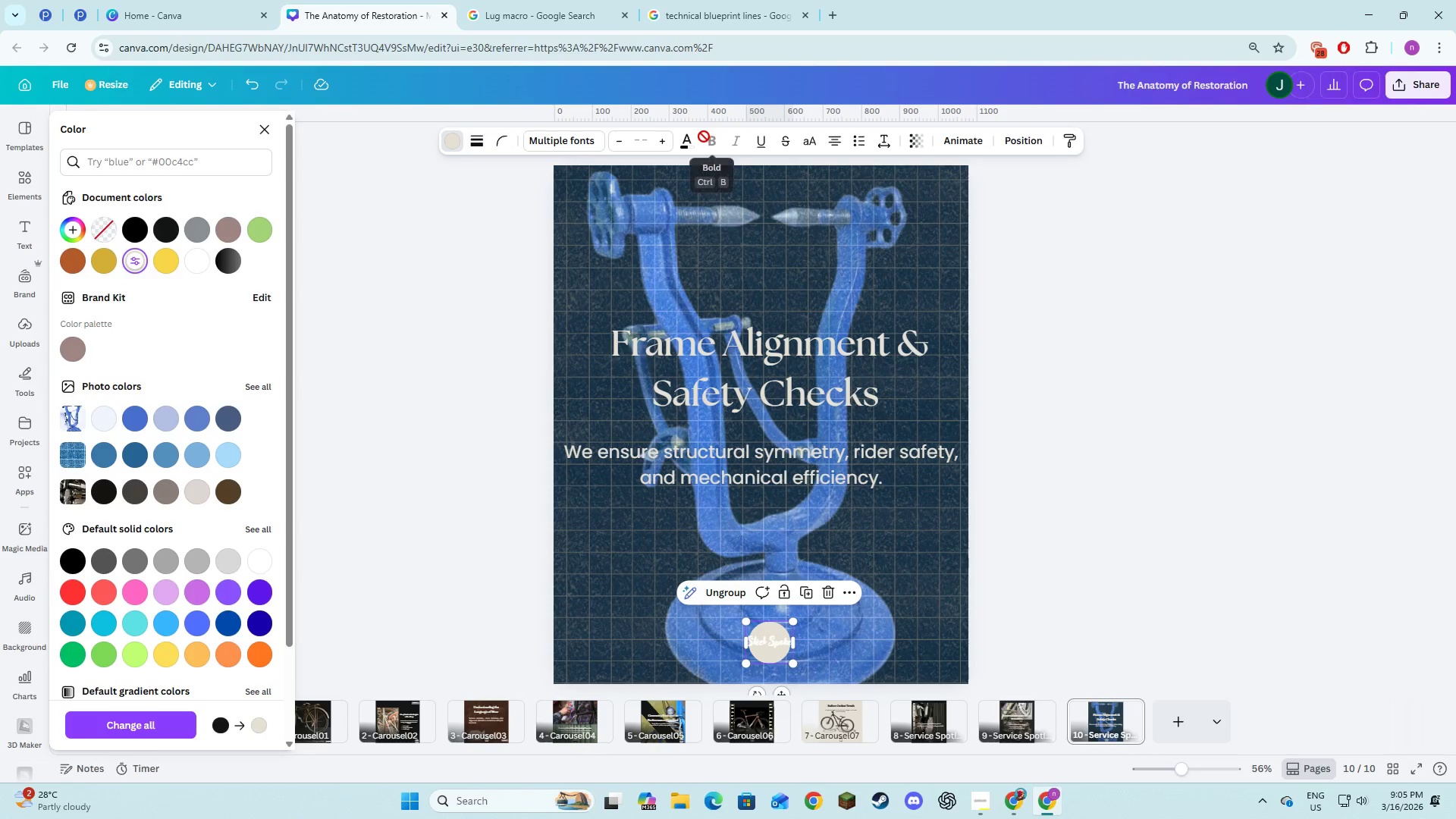 
left_click([696, 141])
 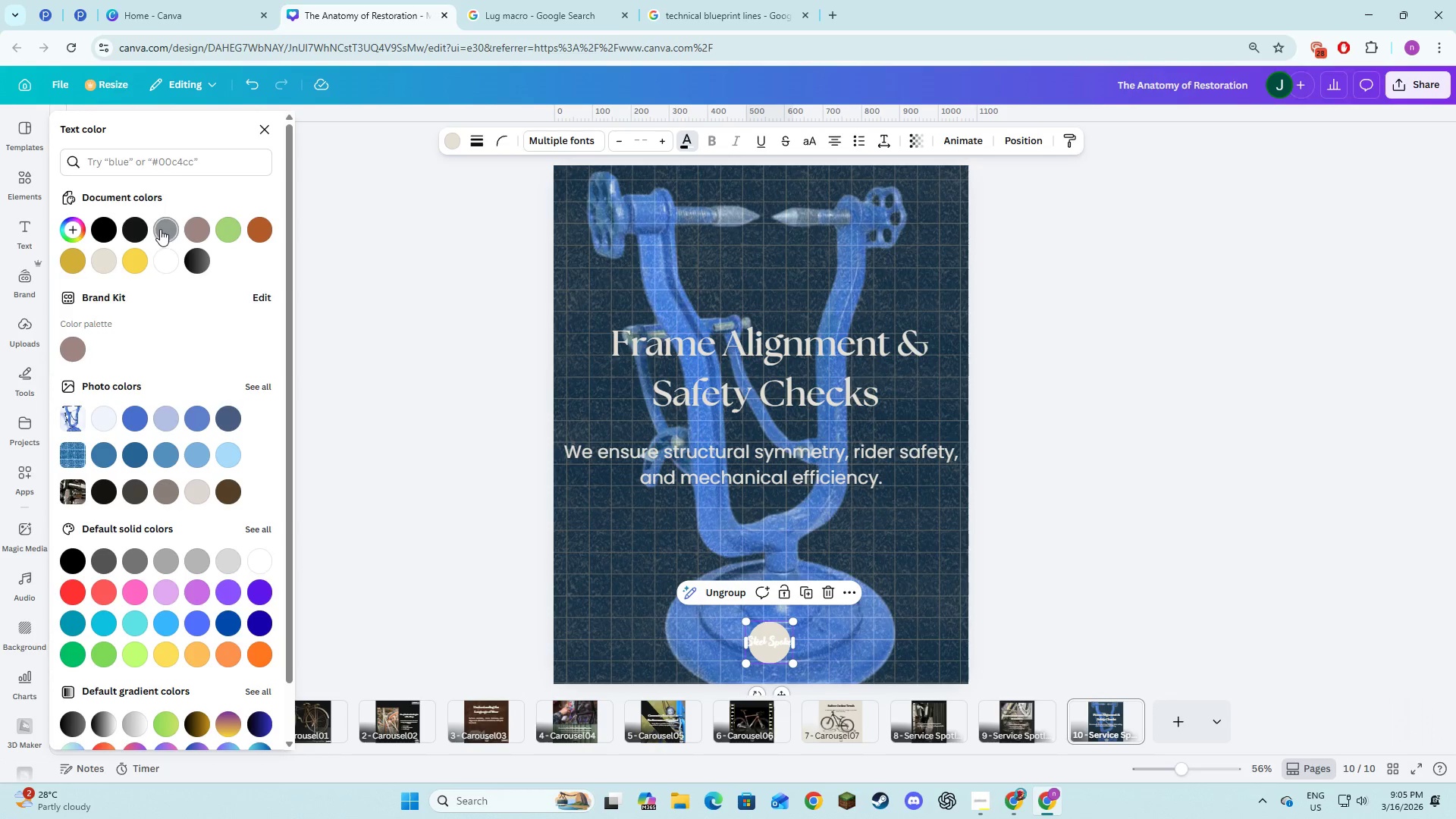 
left_click([136, 230])
 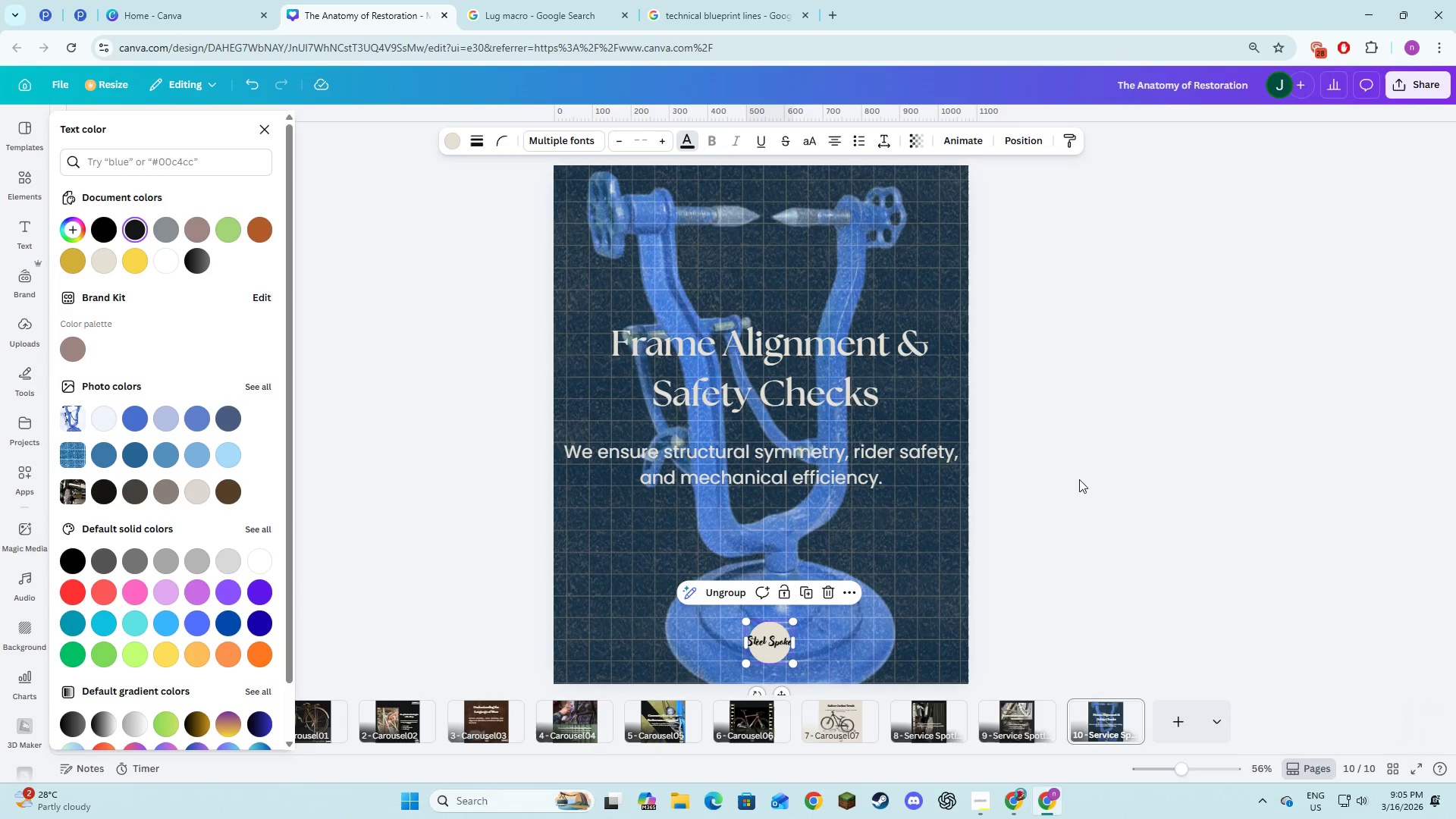 